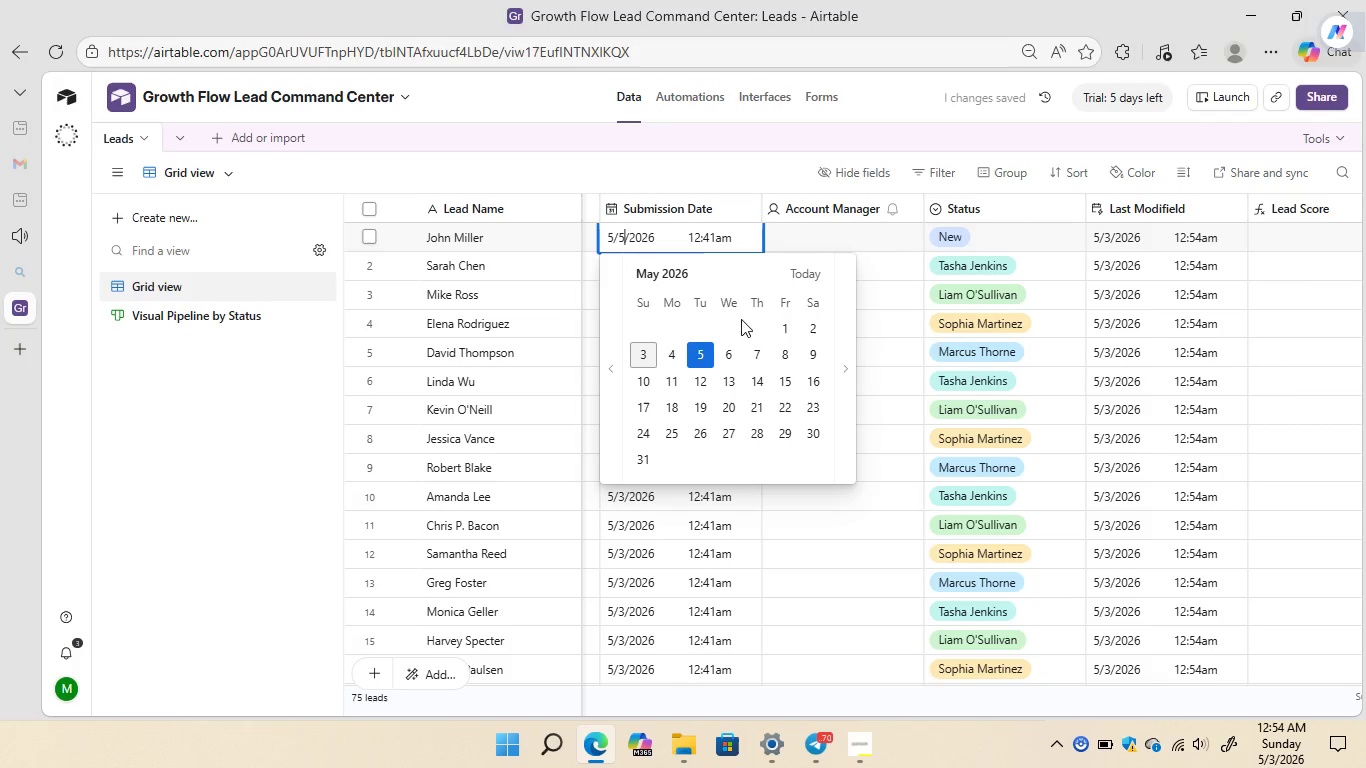 
left_click([707, 350])
 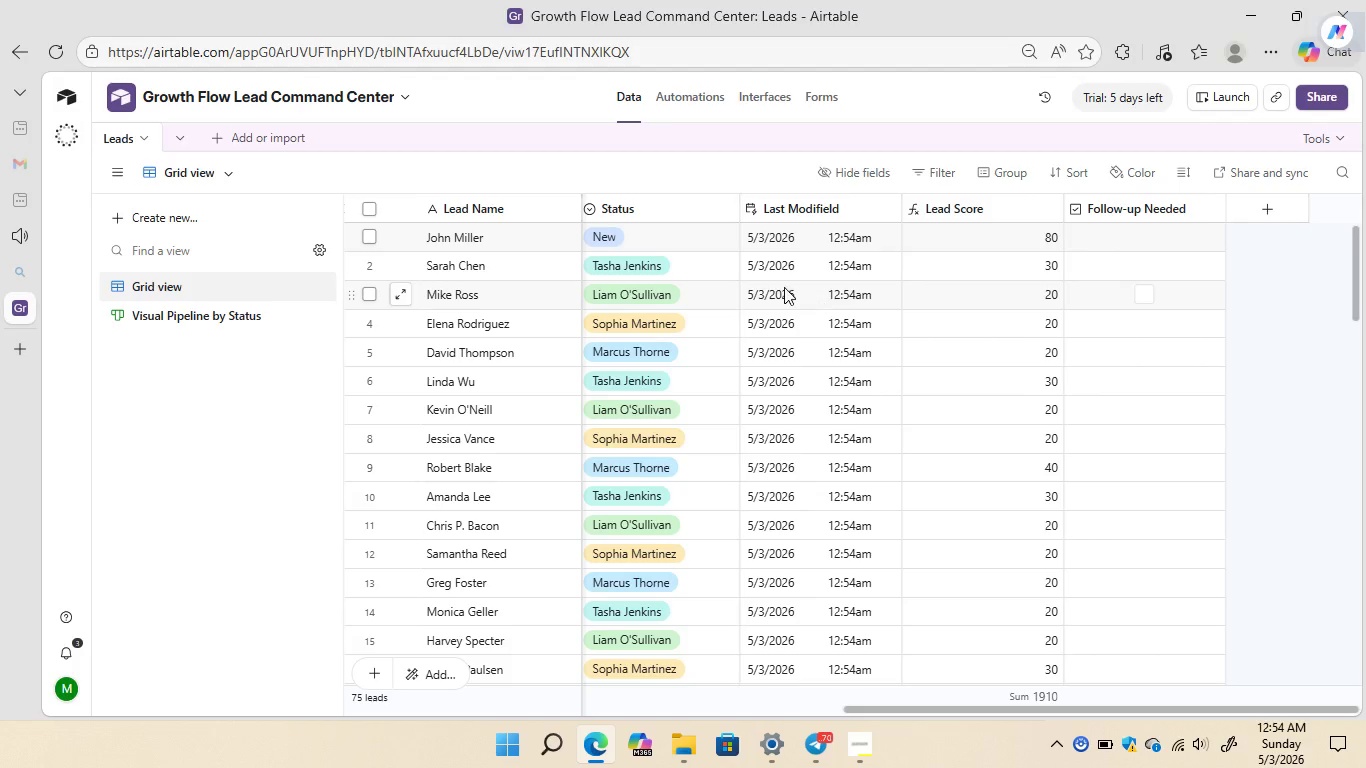 
wait(7.58)
 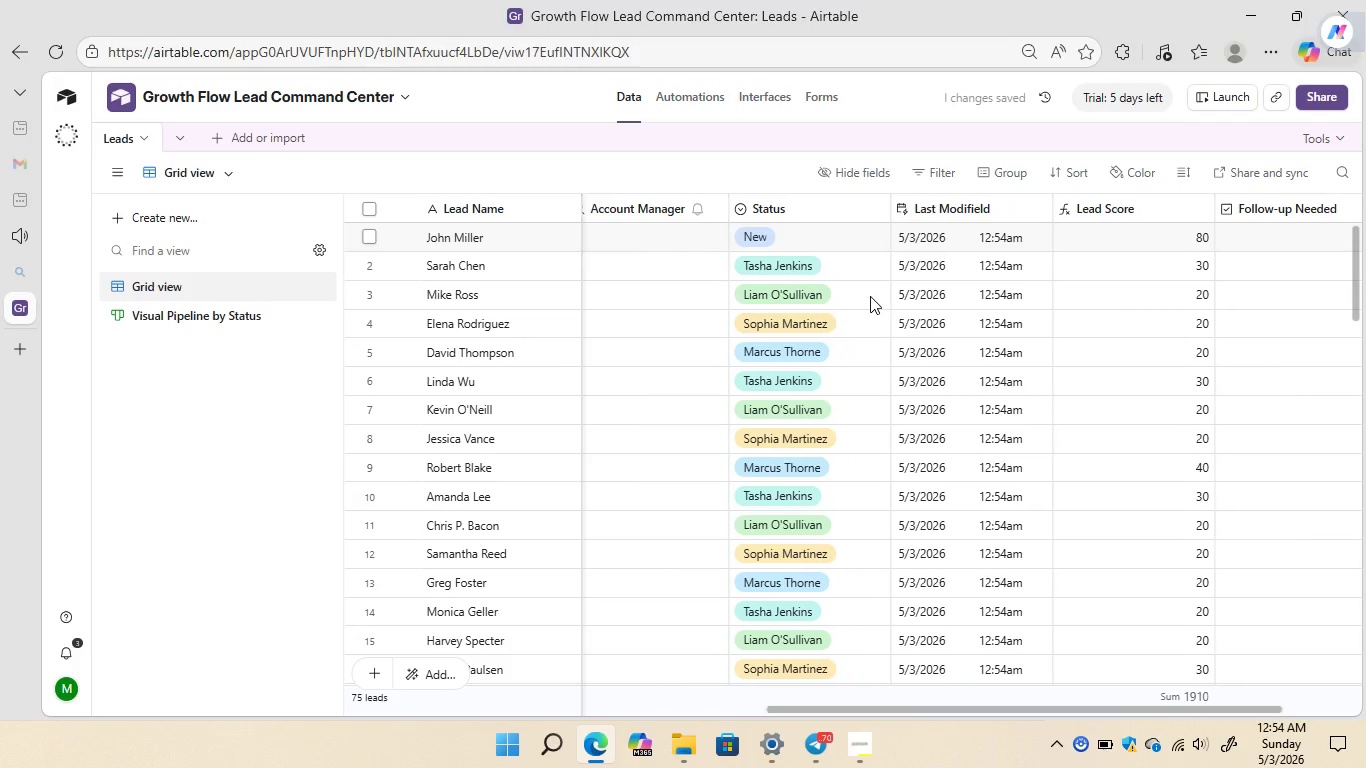 
left_click([698, 85])
 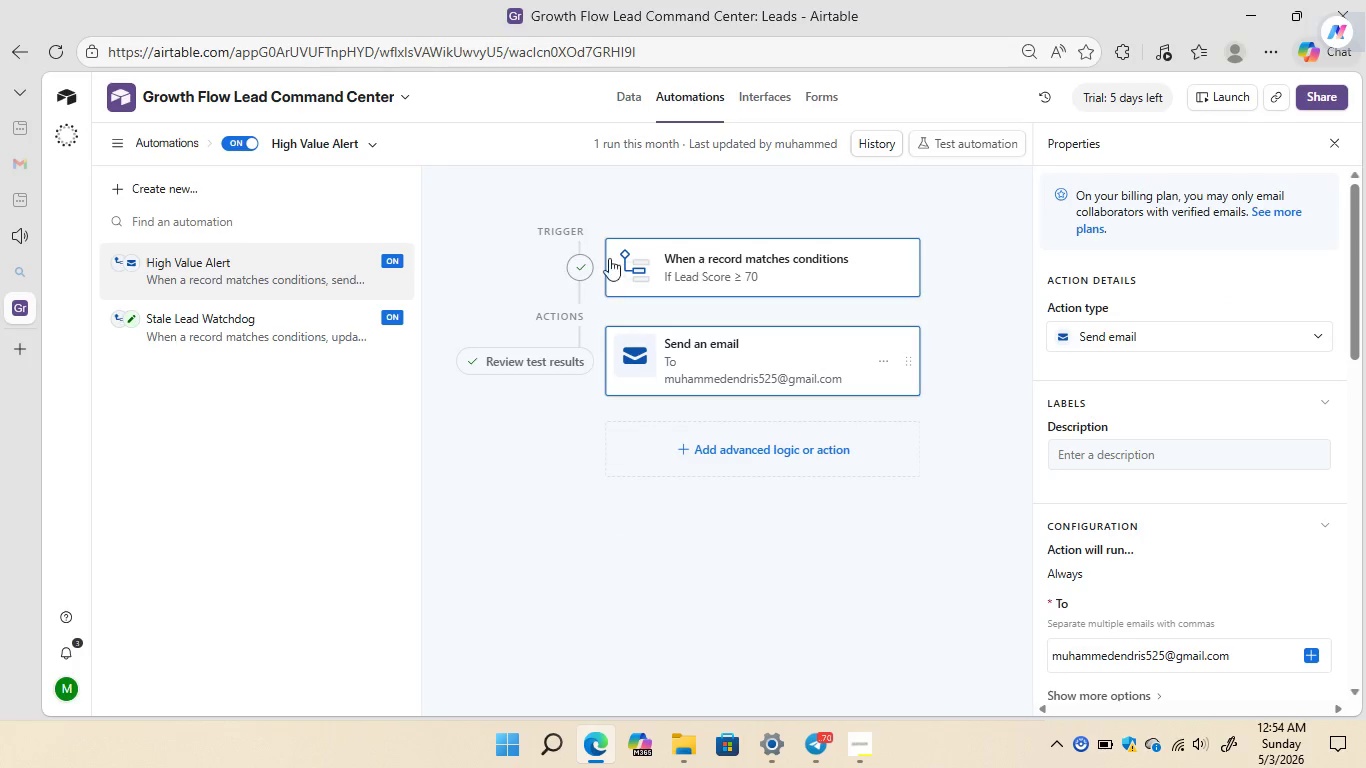 
wait(6.8)
 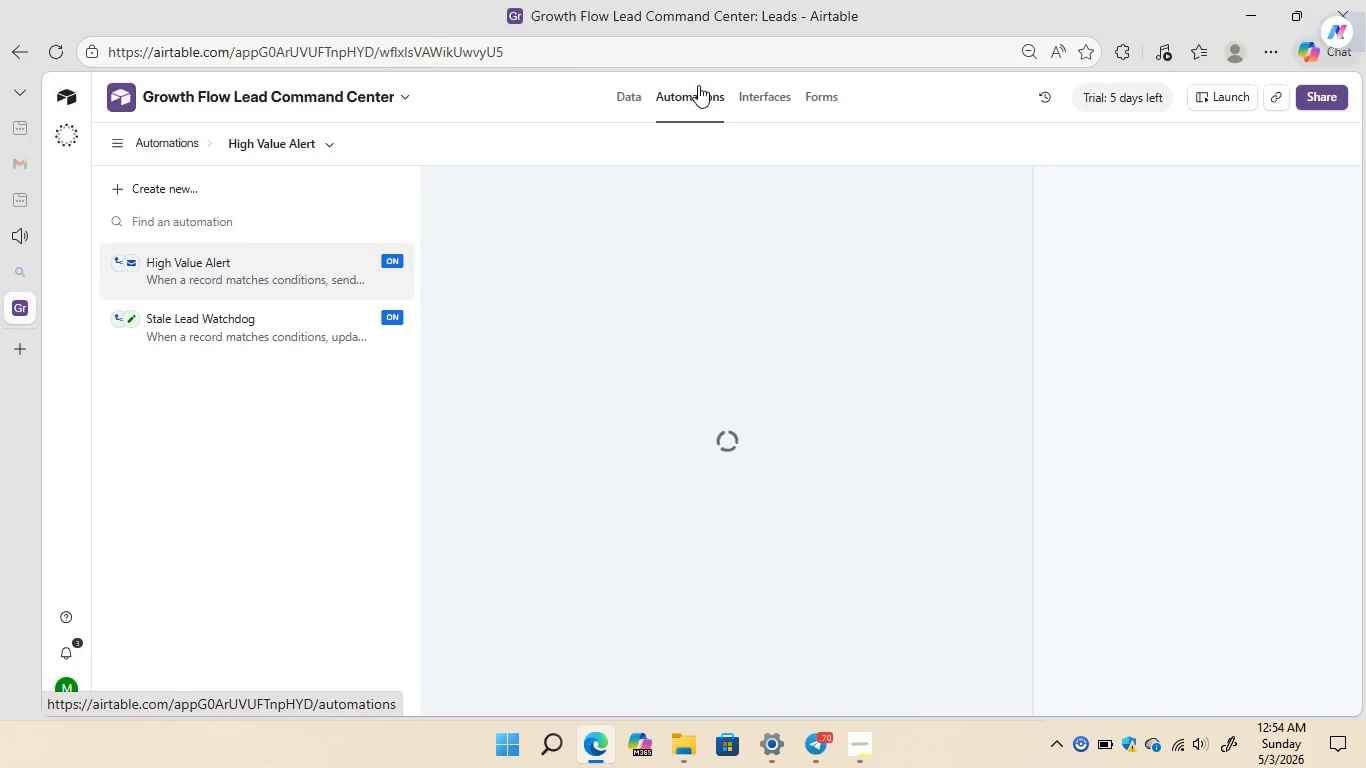 
left_click([289, 321])
 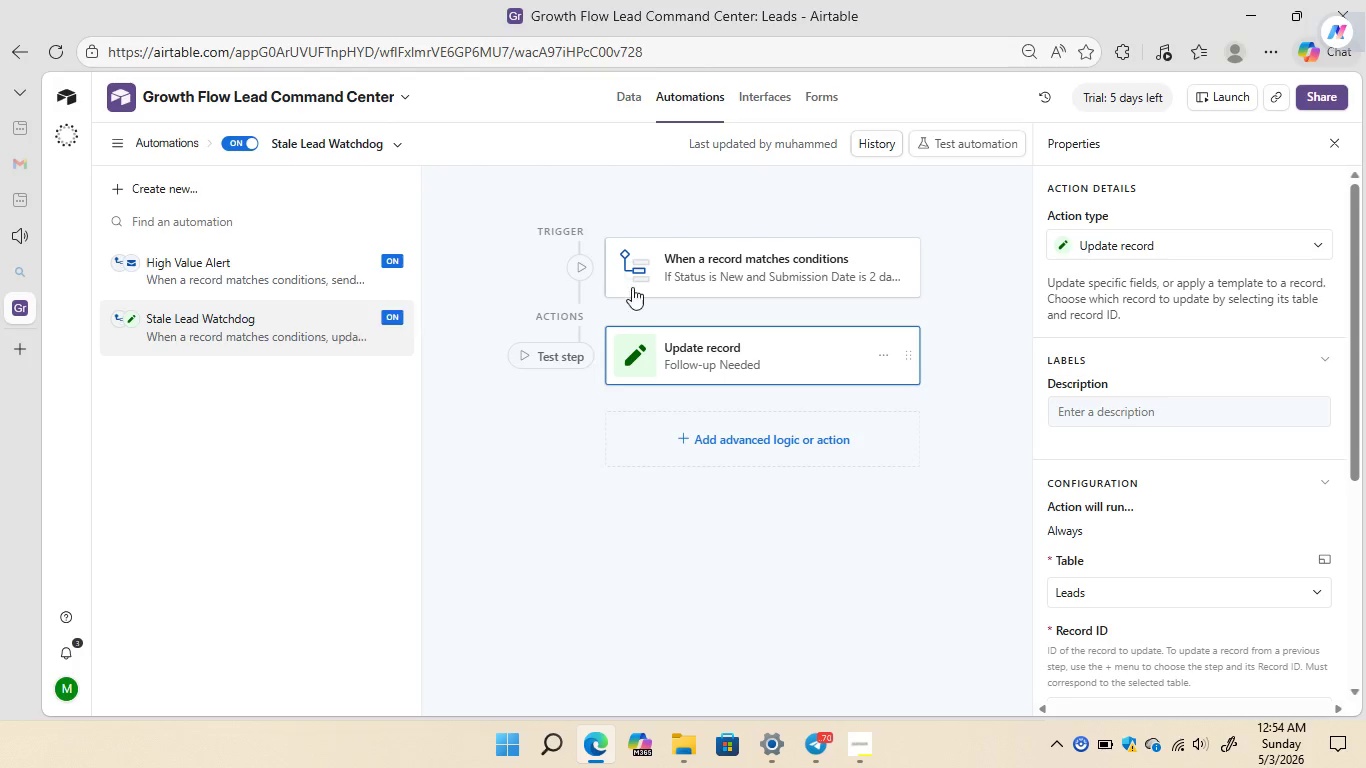 
left_click([750, 262])
 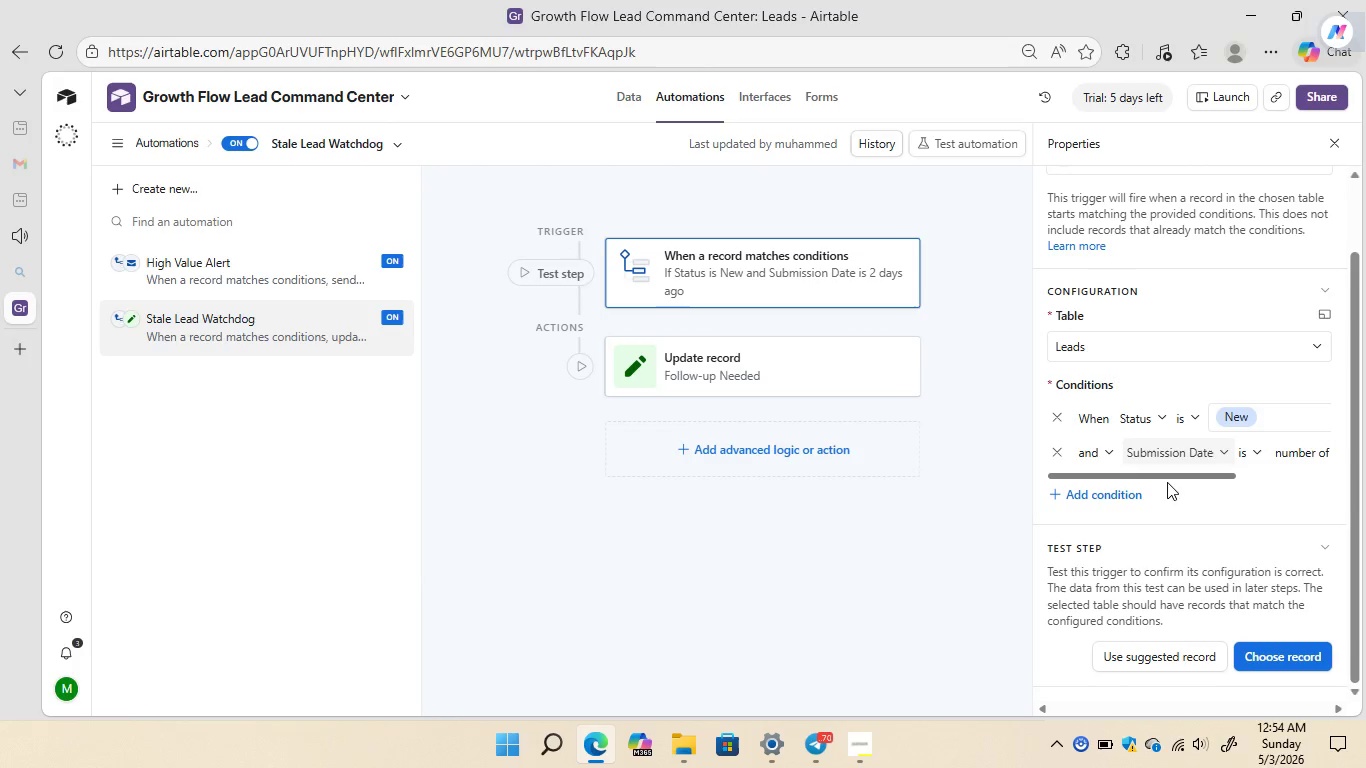 
left_click([1287, 652])
 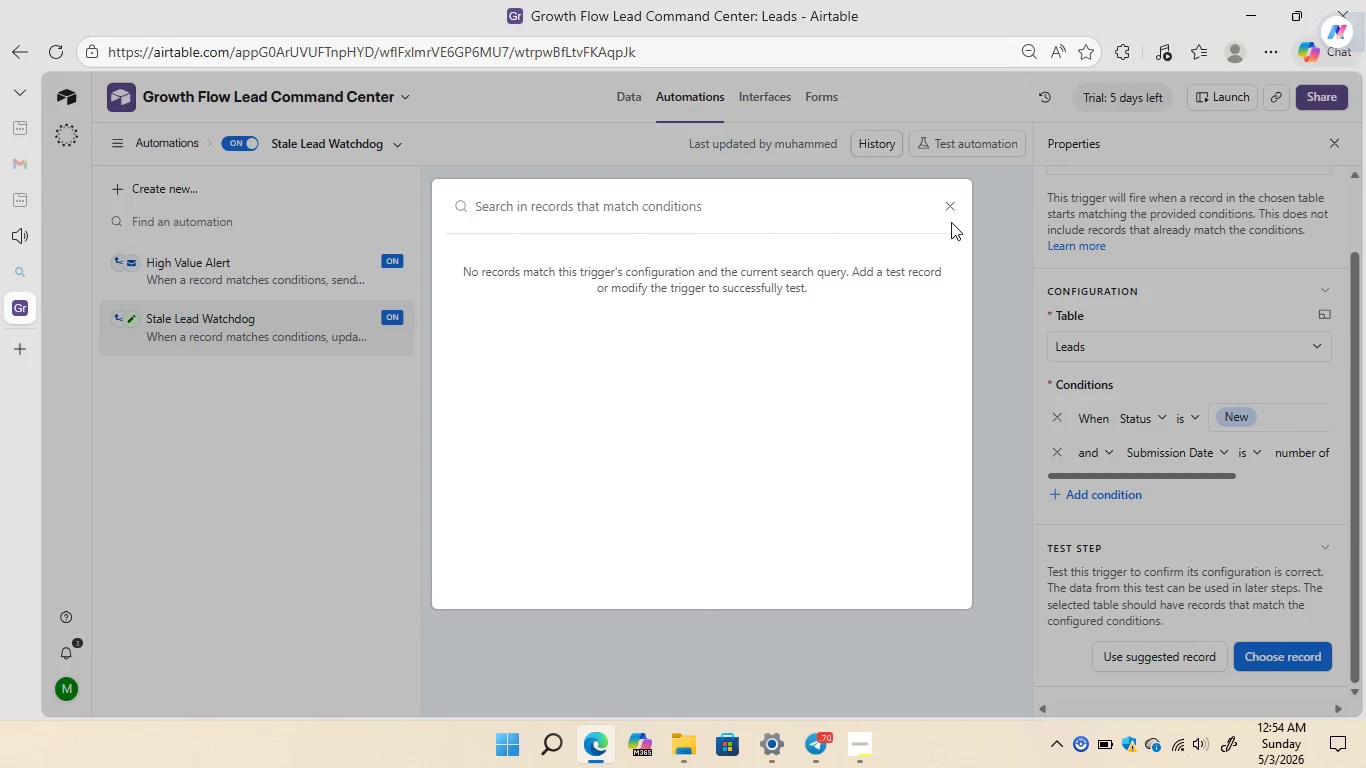 
left_click([950, 211])
 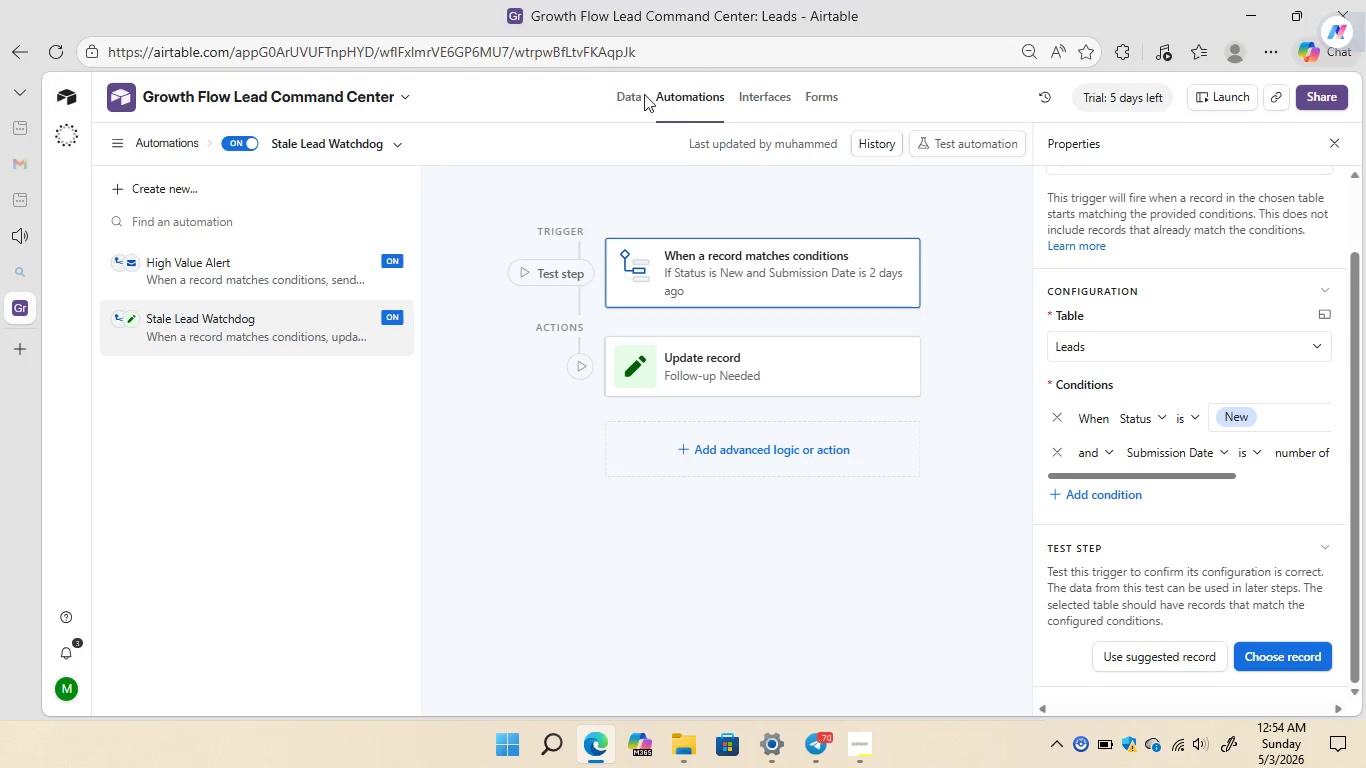 
left_click([633, 94])
 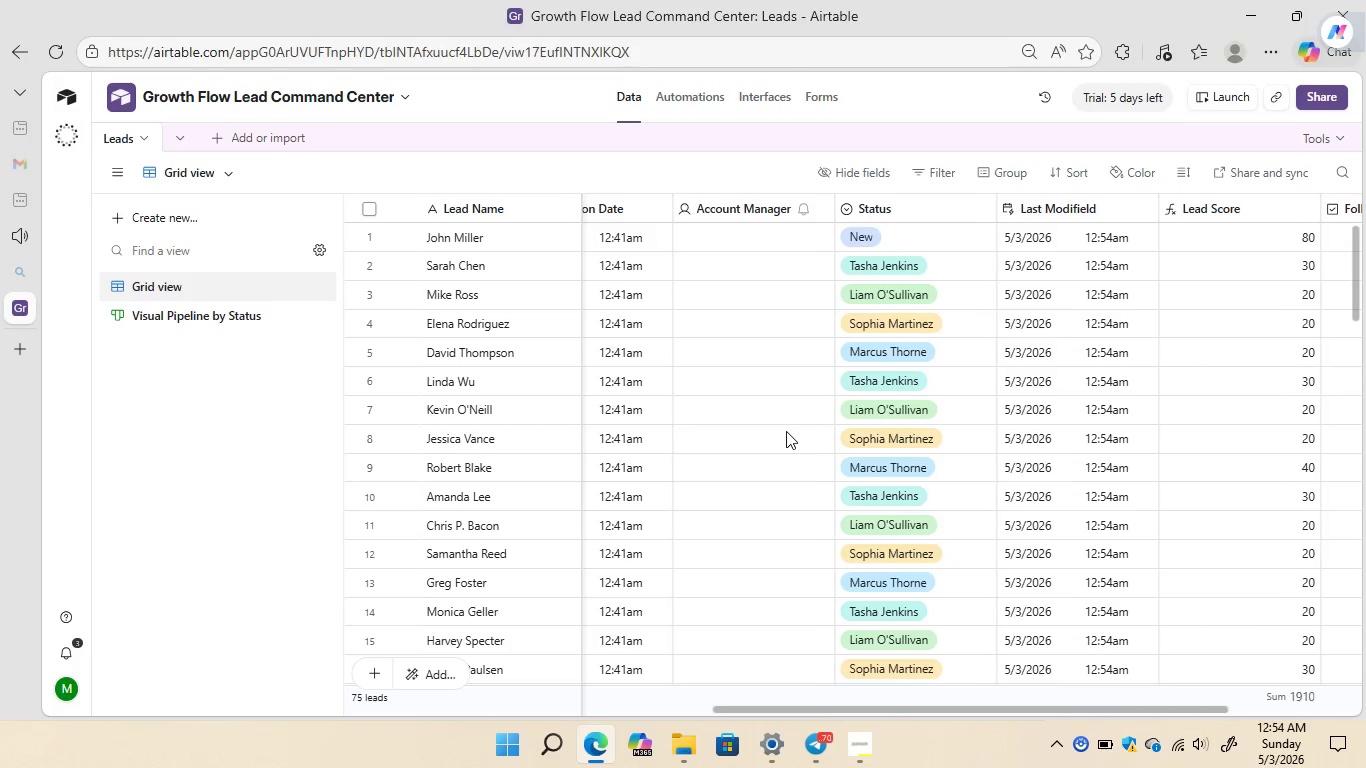 
wait(9.38)
 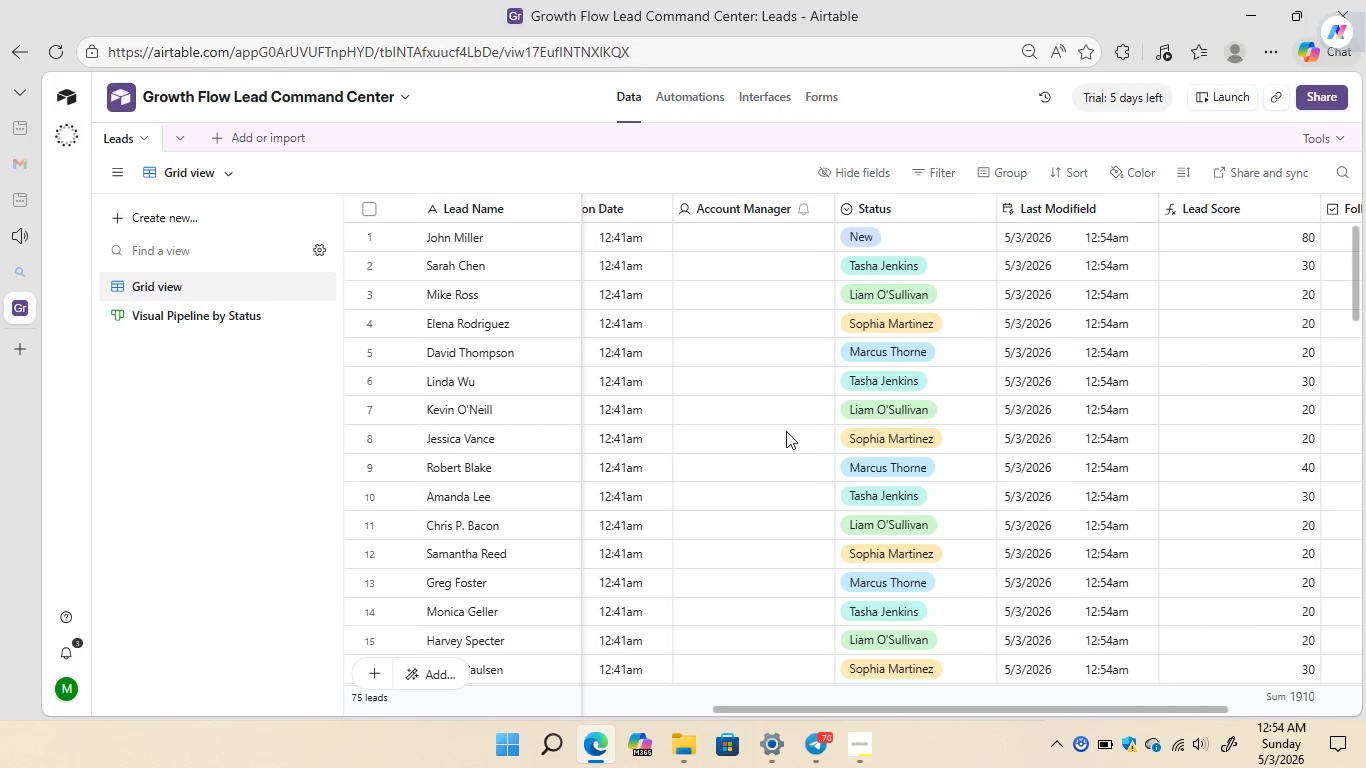 
left_click([737, 235])
 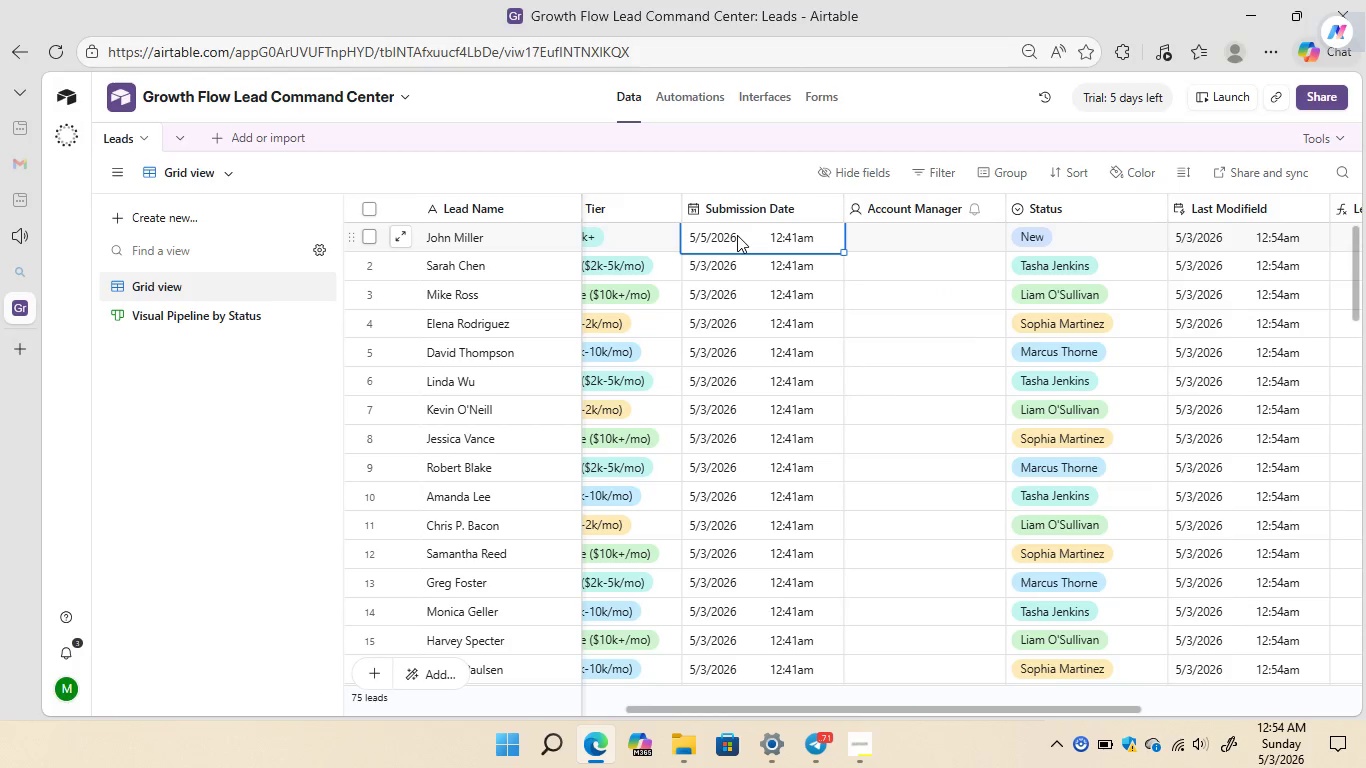 
left_click([737, 235])
 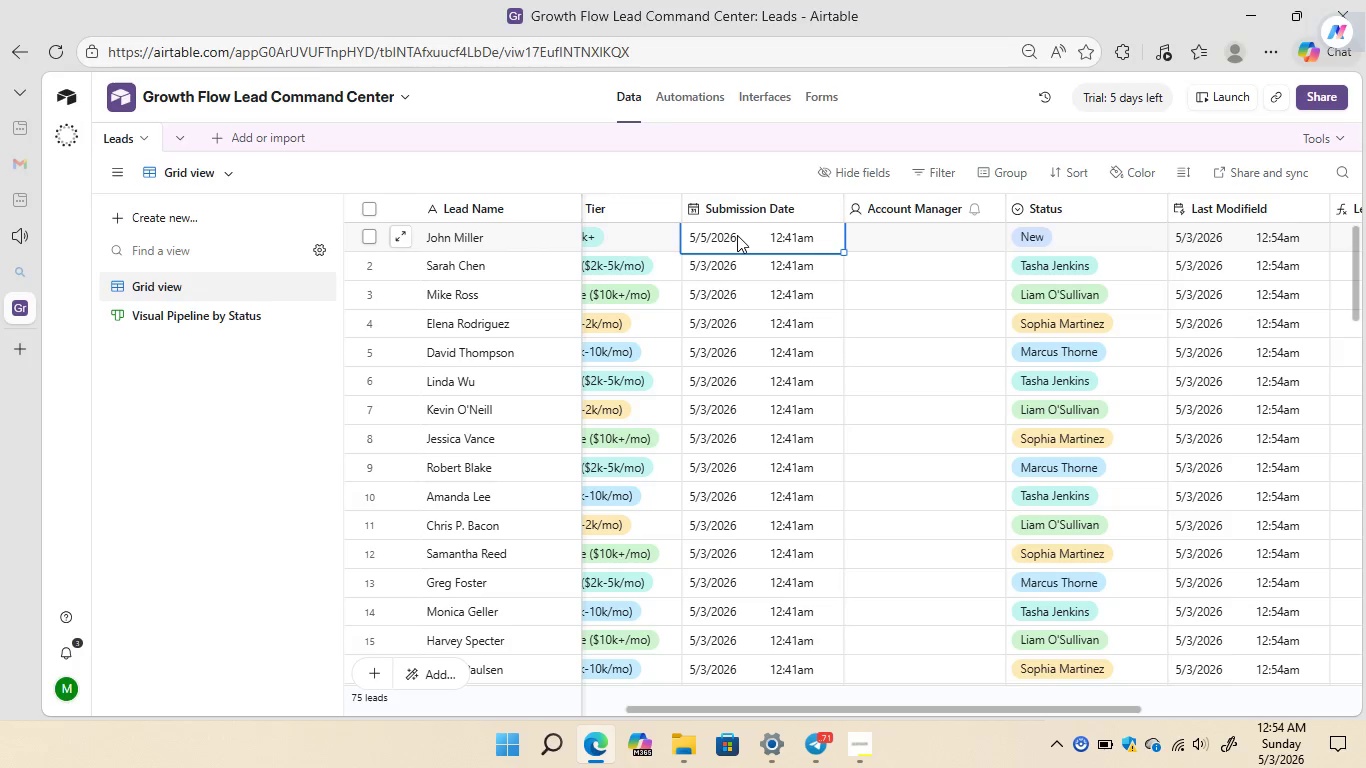 
double_click([737, 235])
 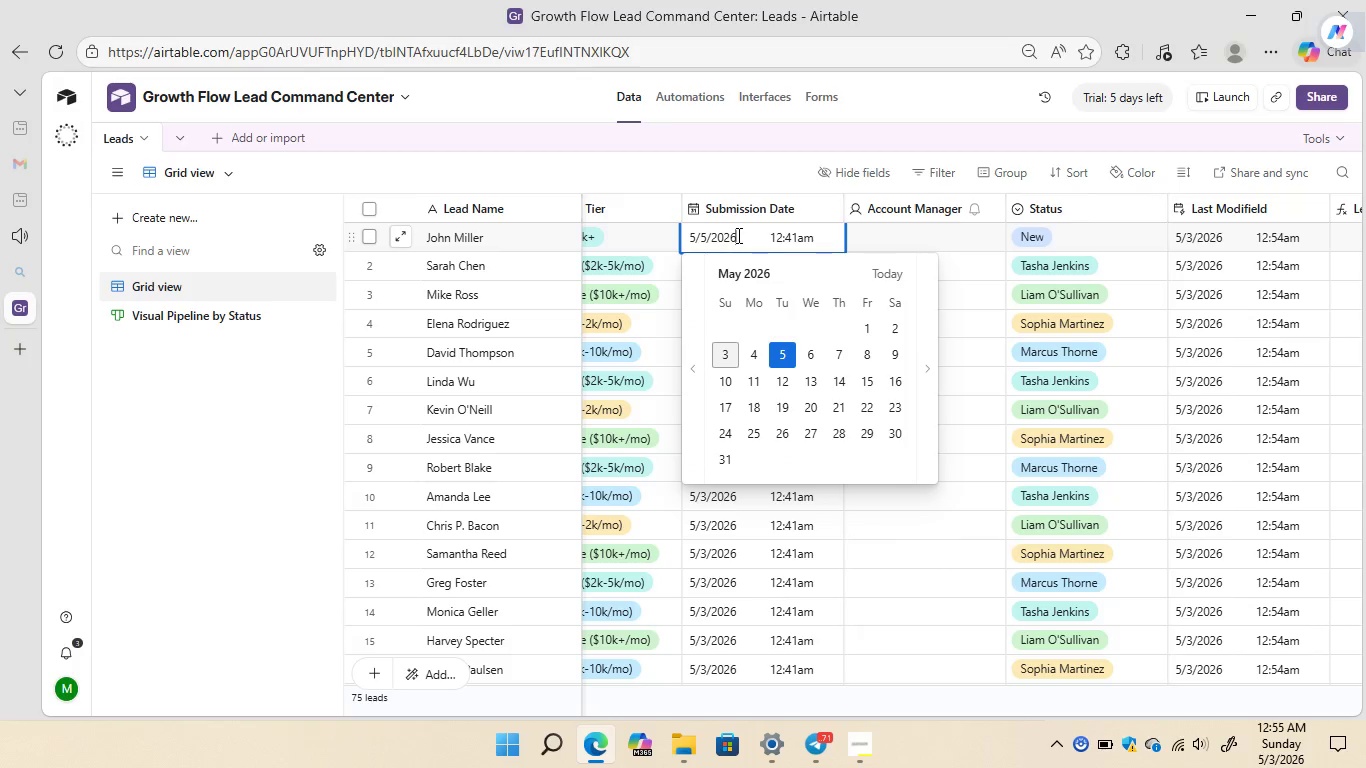 
key(ArrowLeft)
 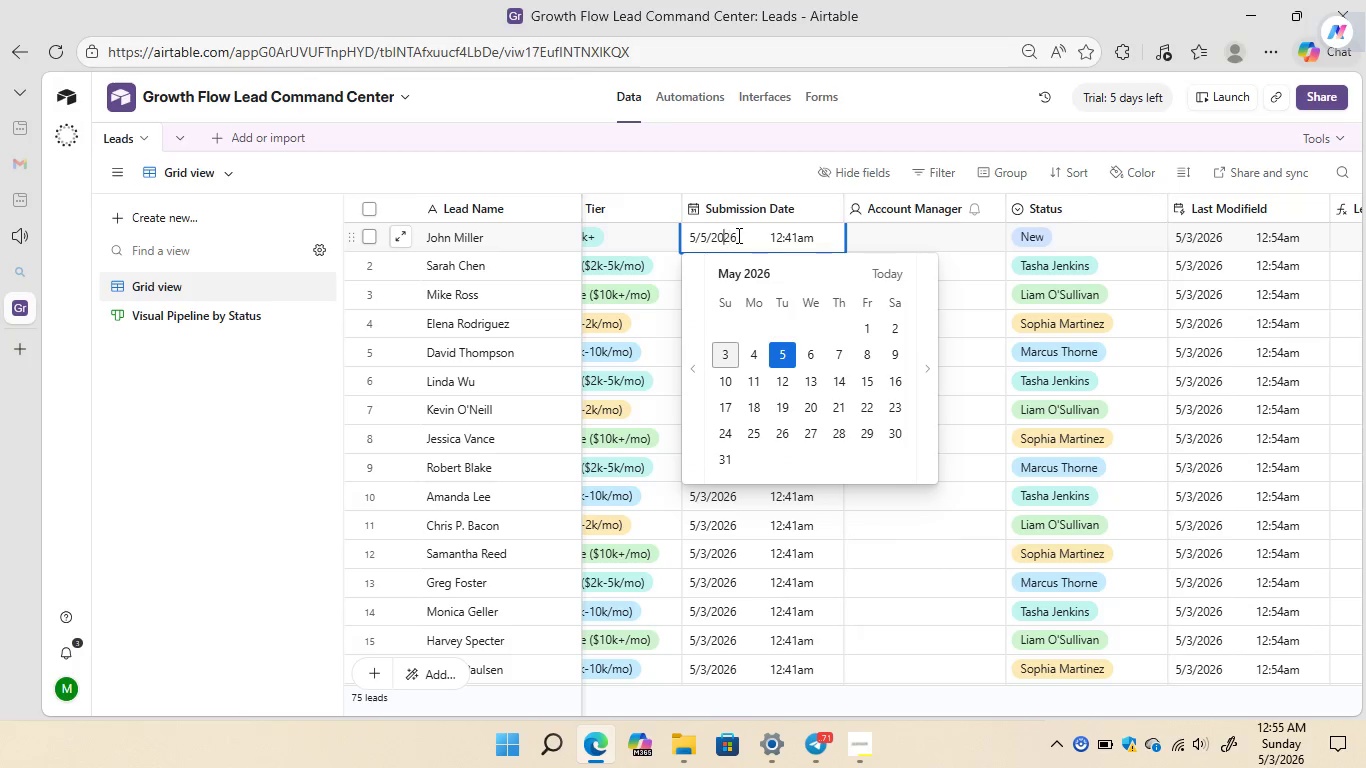 
key(ArrowLeft)
 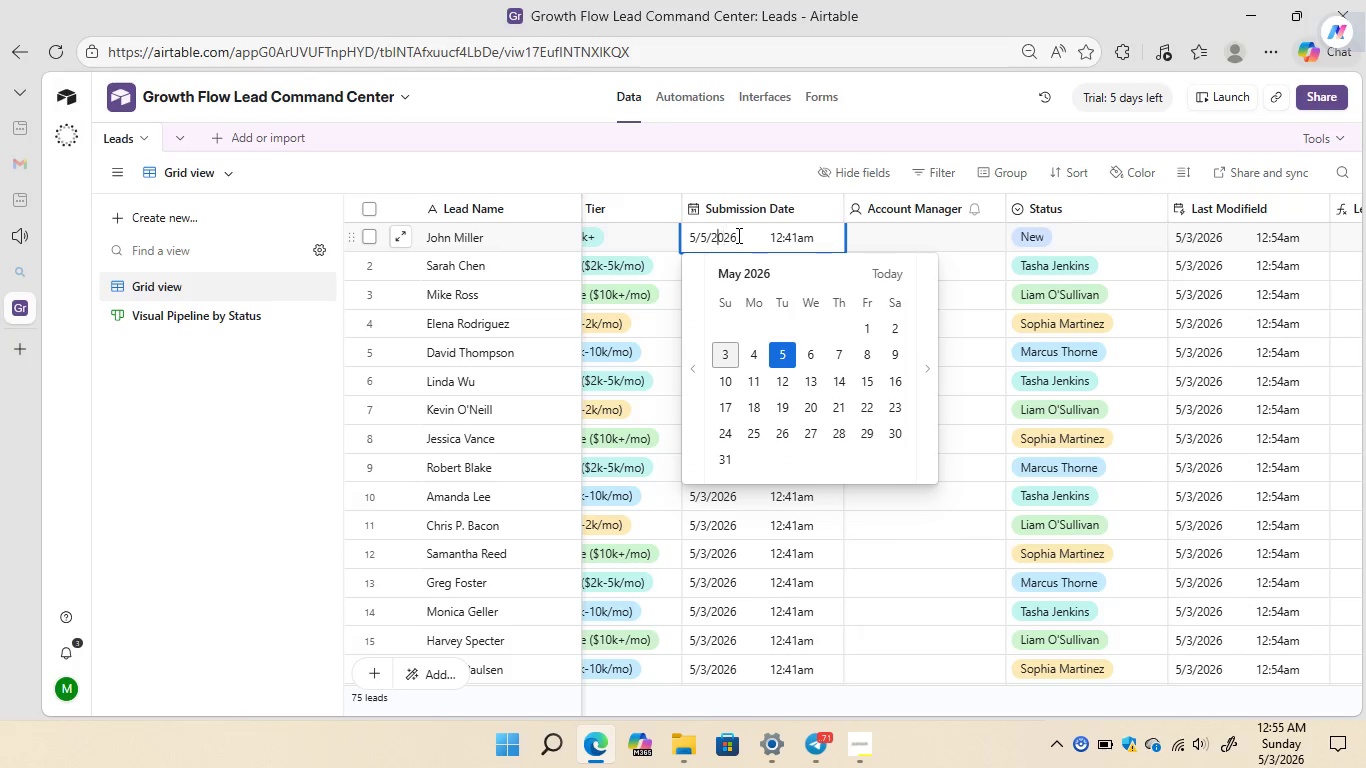 
key(ArrowLeft)
 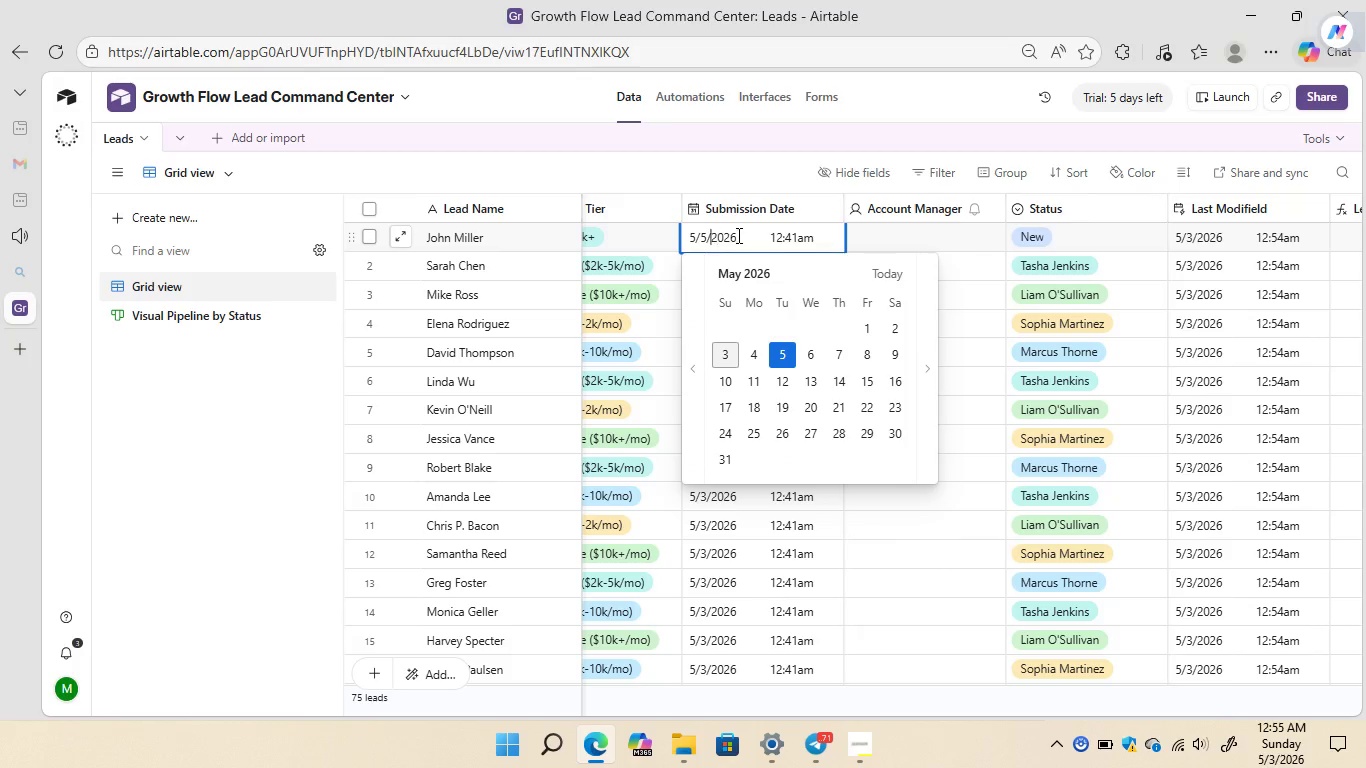 
key(ArrowLeft)
 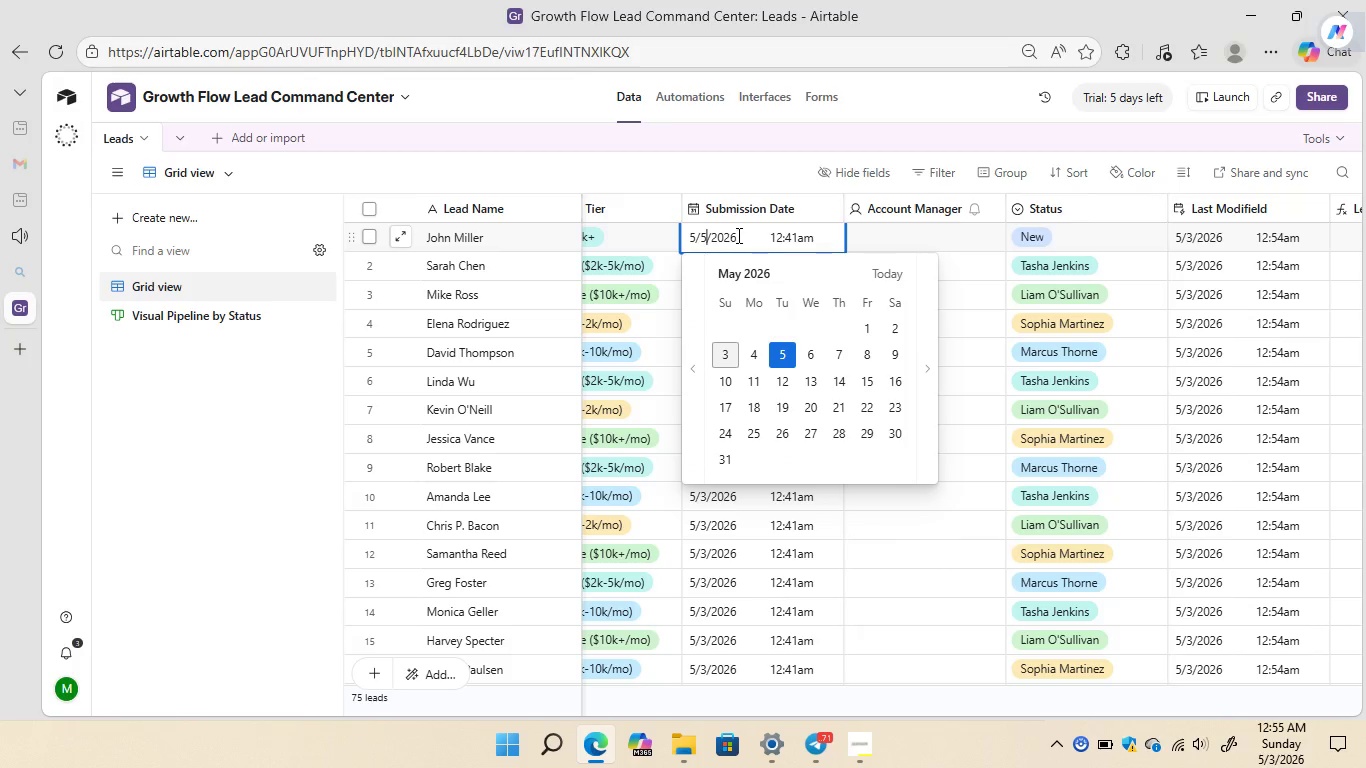 
key(ArrowLeft)
 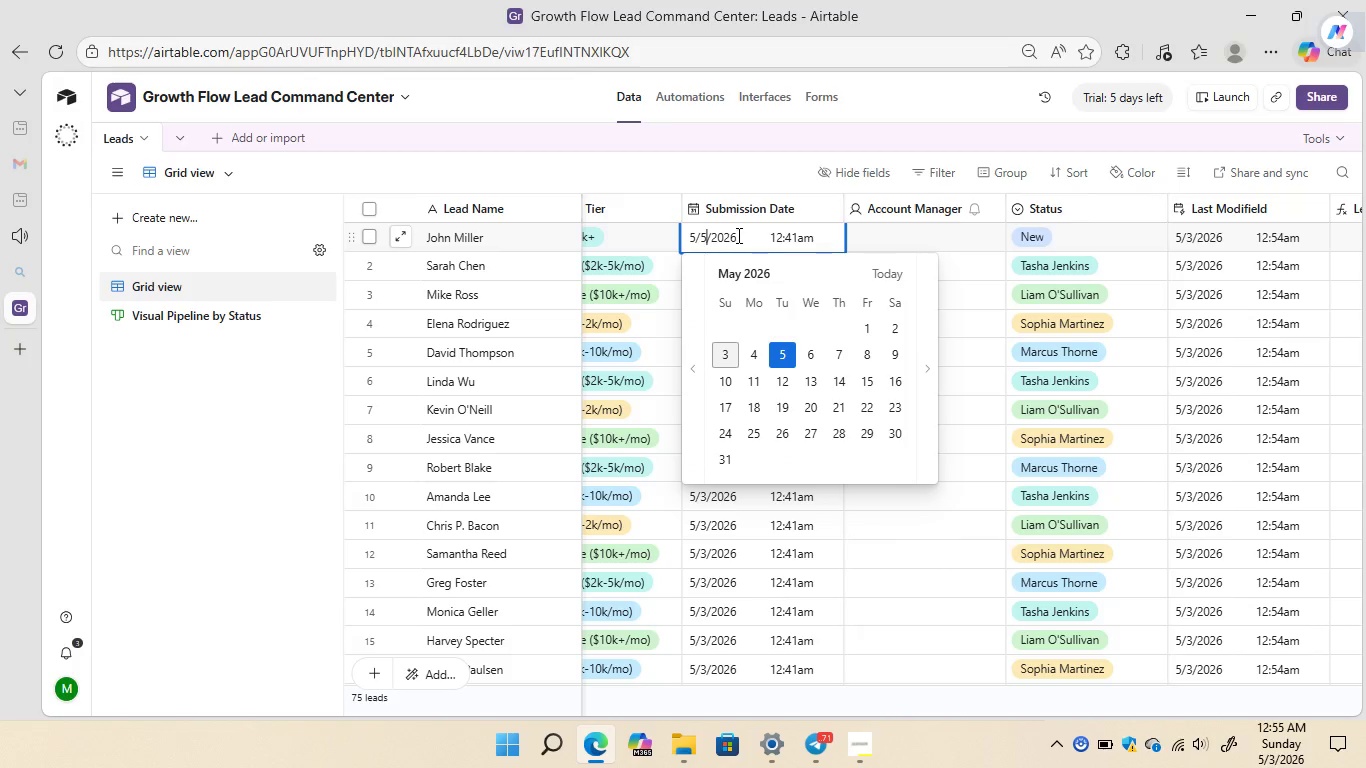 
key(Backspace)
 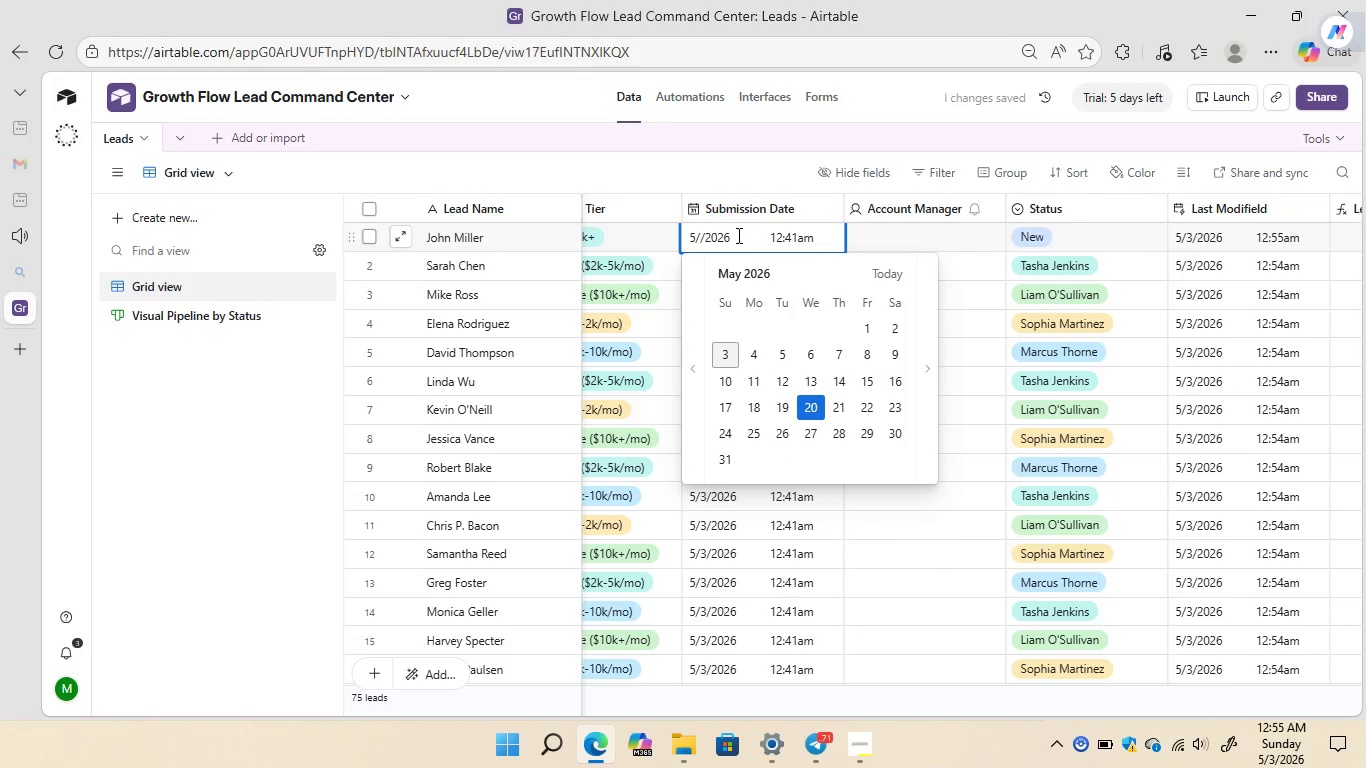 
key(3)
 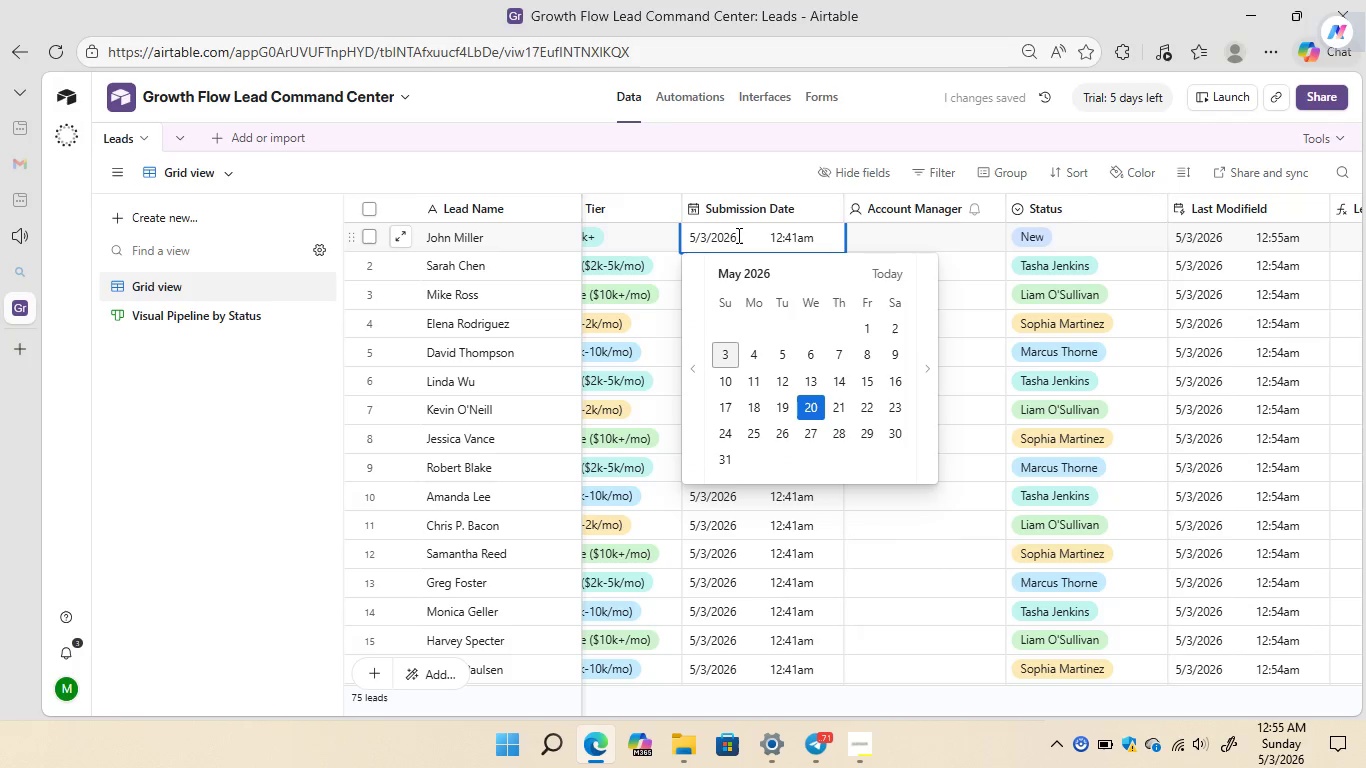 
key(ArrowLeft)
 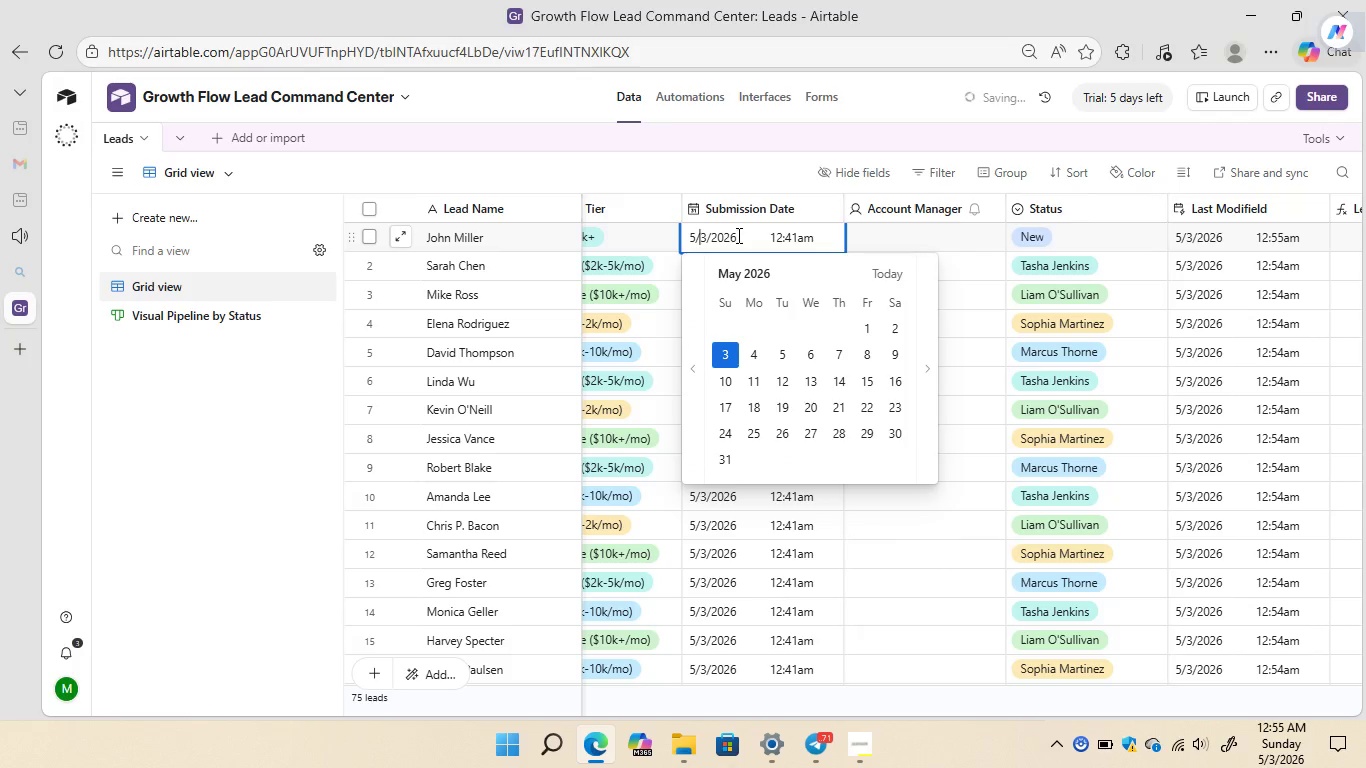 
key(ArrowLeft)
 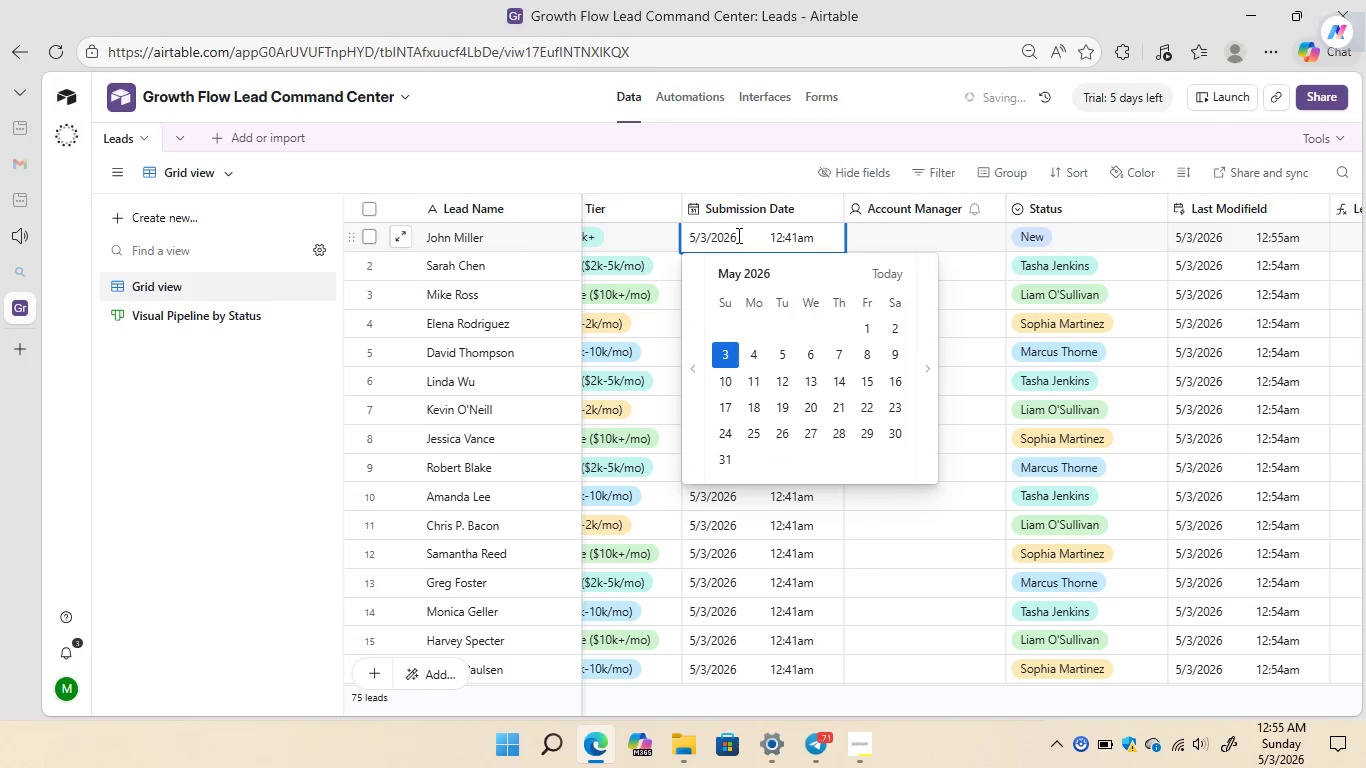 
key(Backspace)
 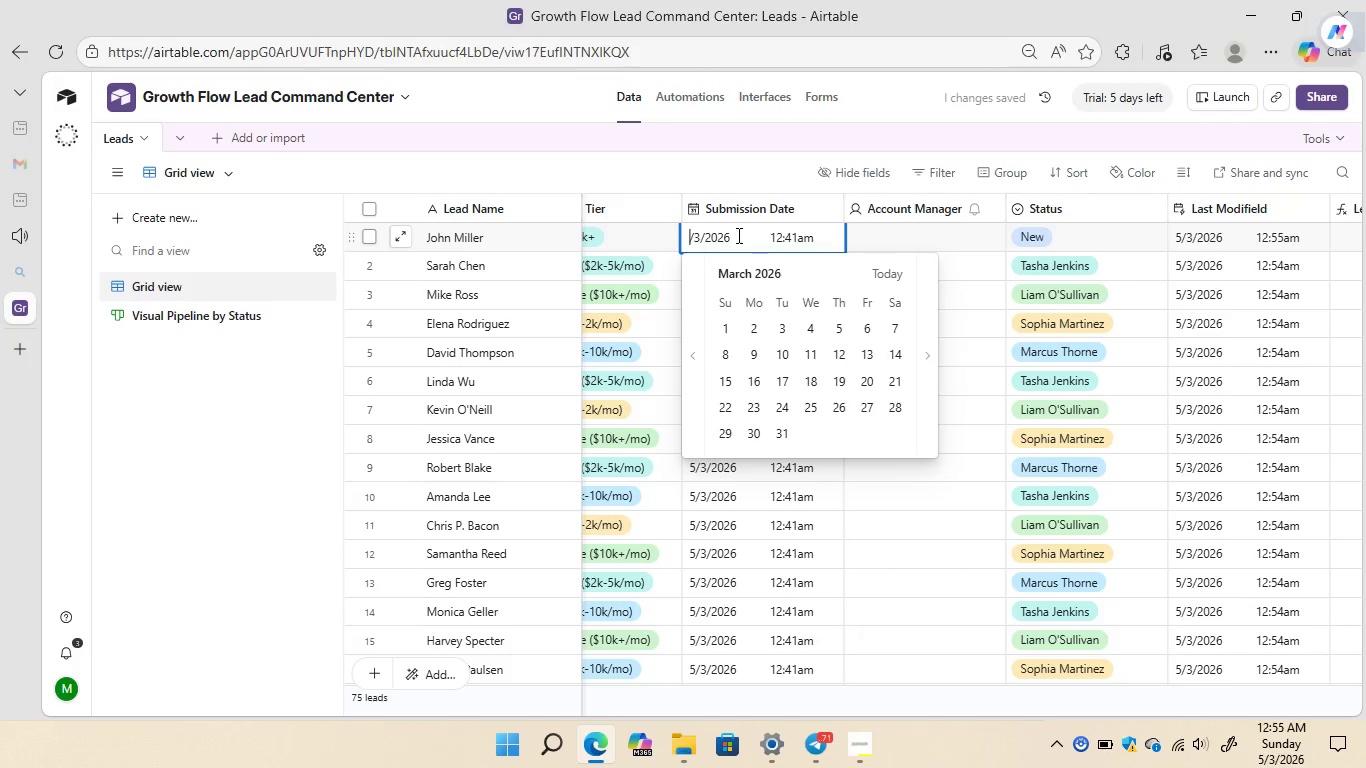 
key(7)
 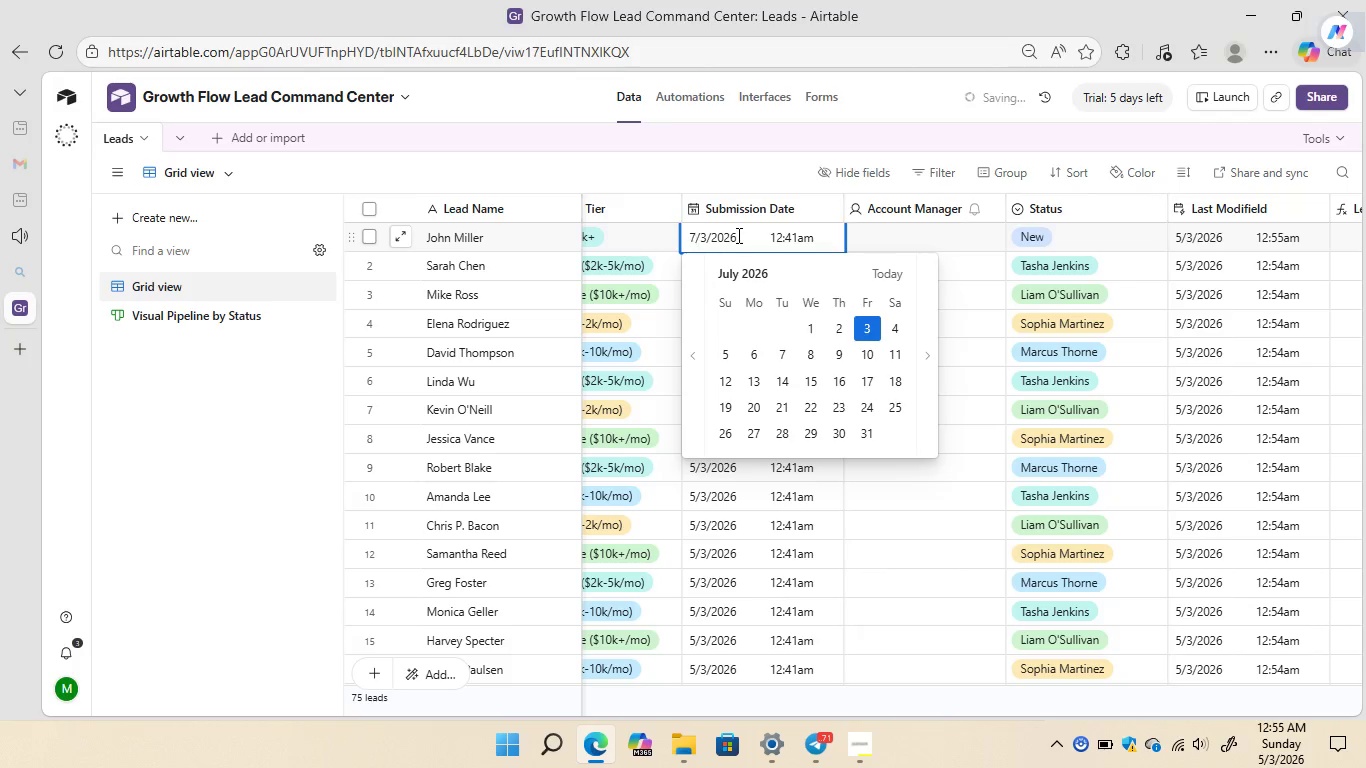 
key(Enter)
 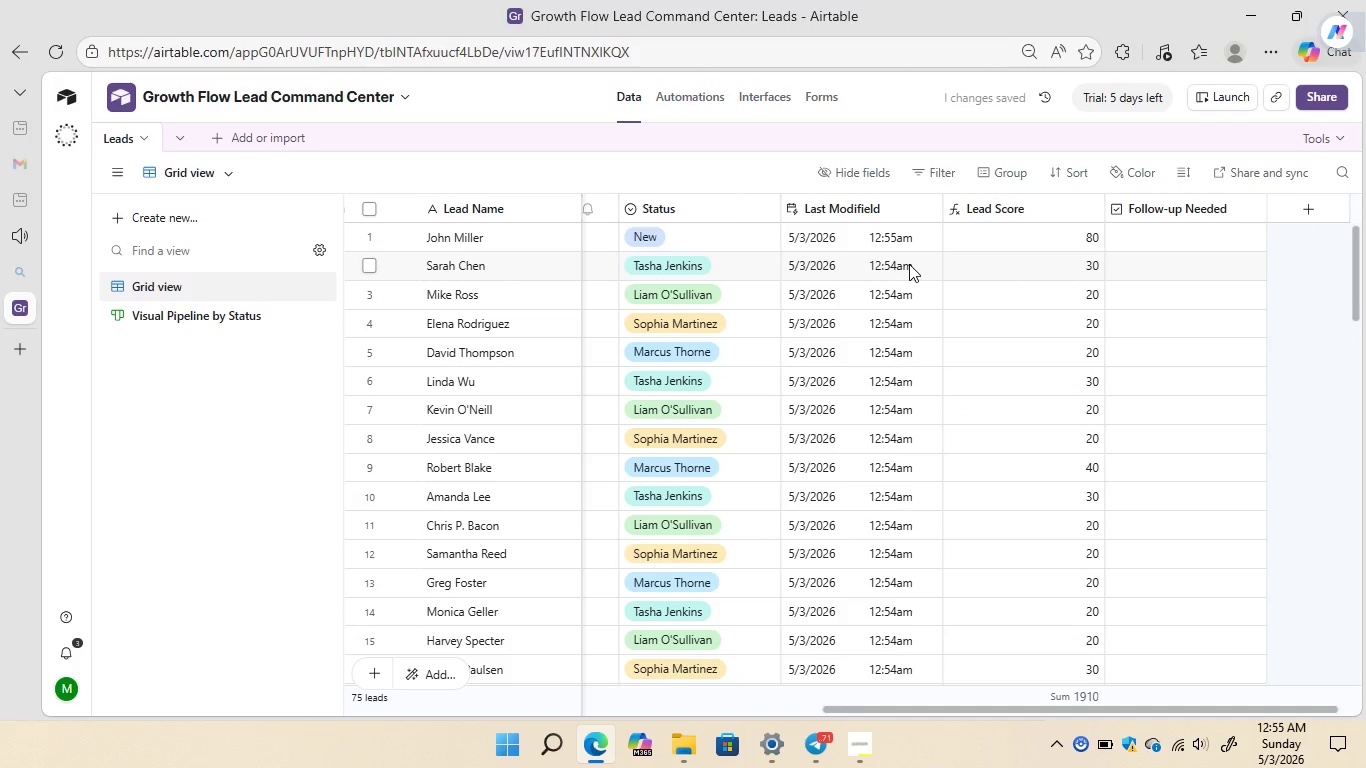 
wait(9.03)
 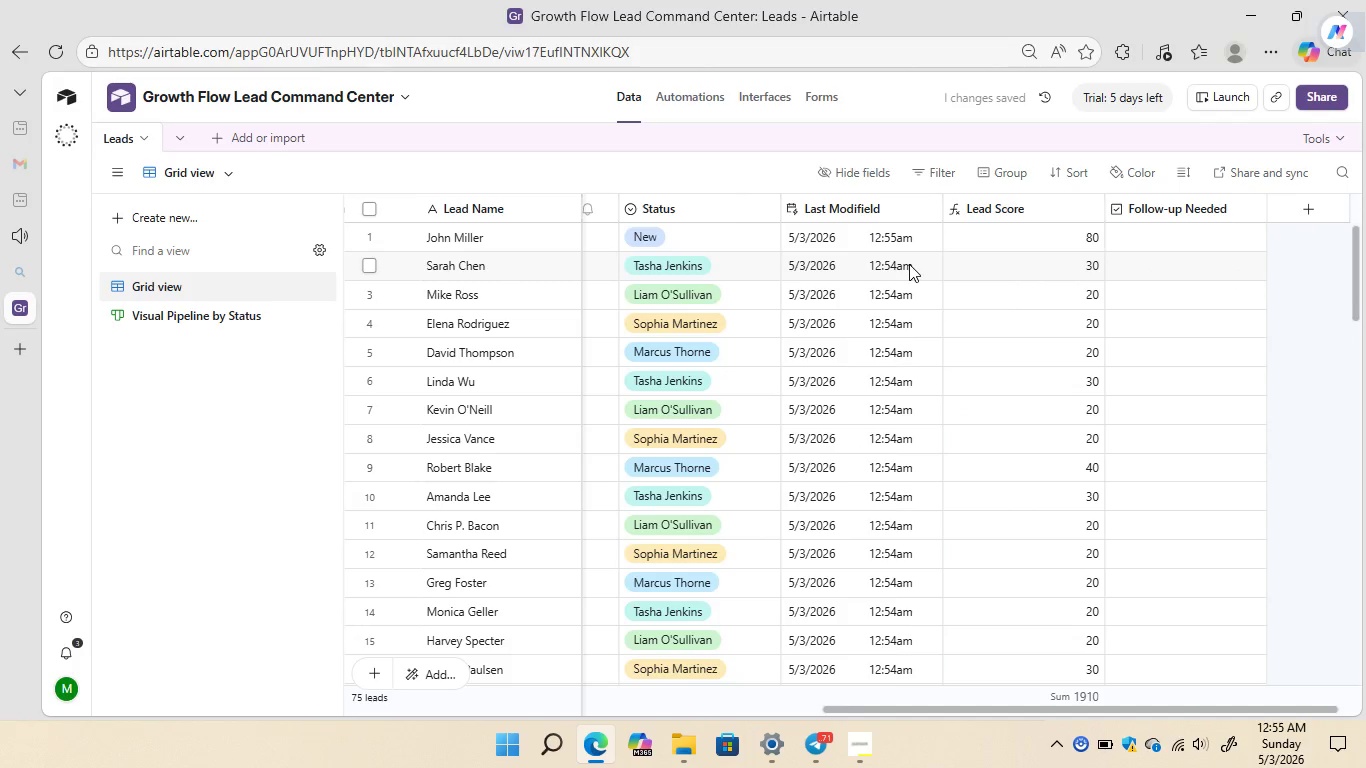 
double_click([993, 236])
 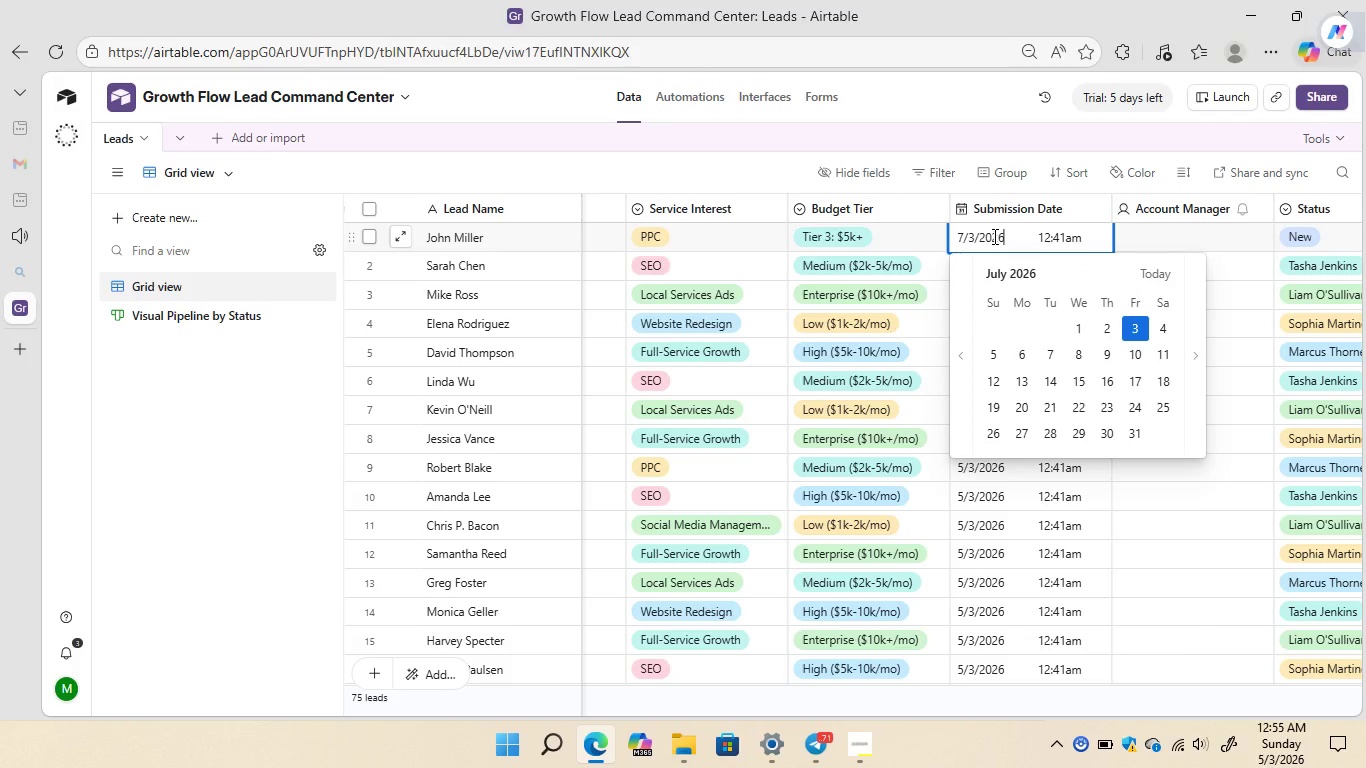 
key(ArrowLeft)
 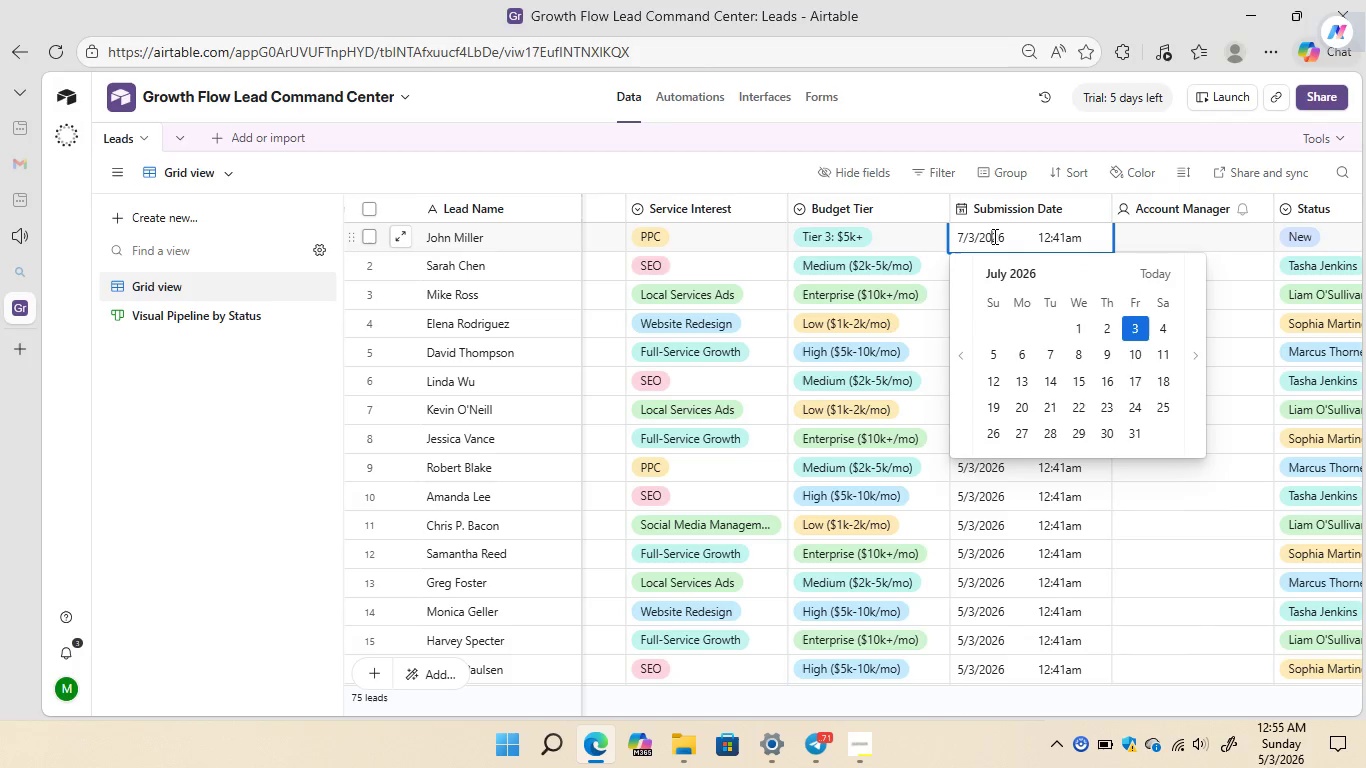 
key(ArrowLeft)
 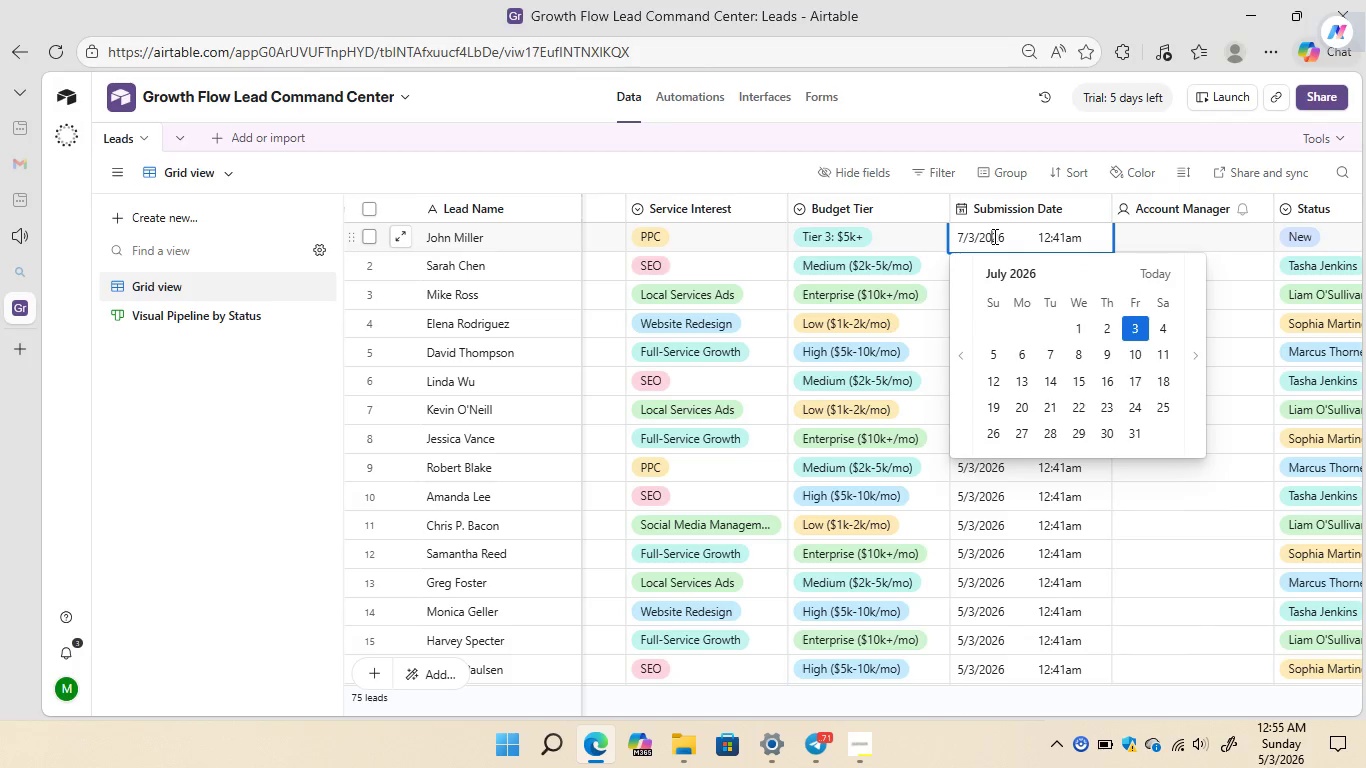 
key(ArrowLeft)
 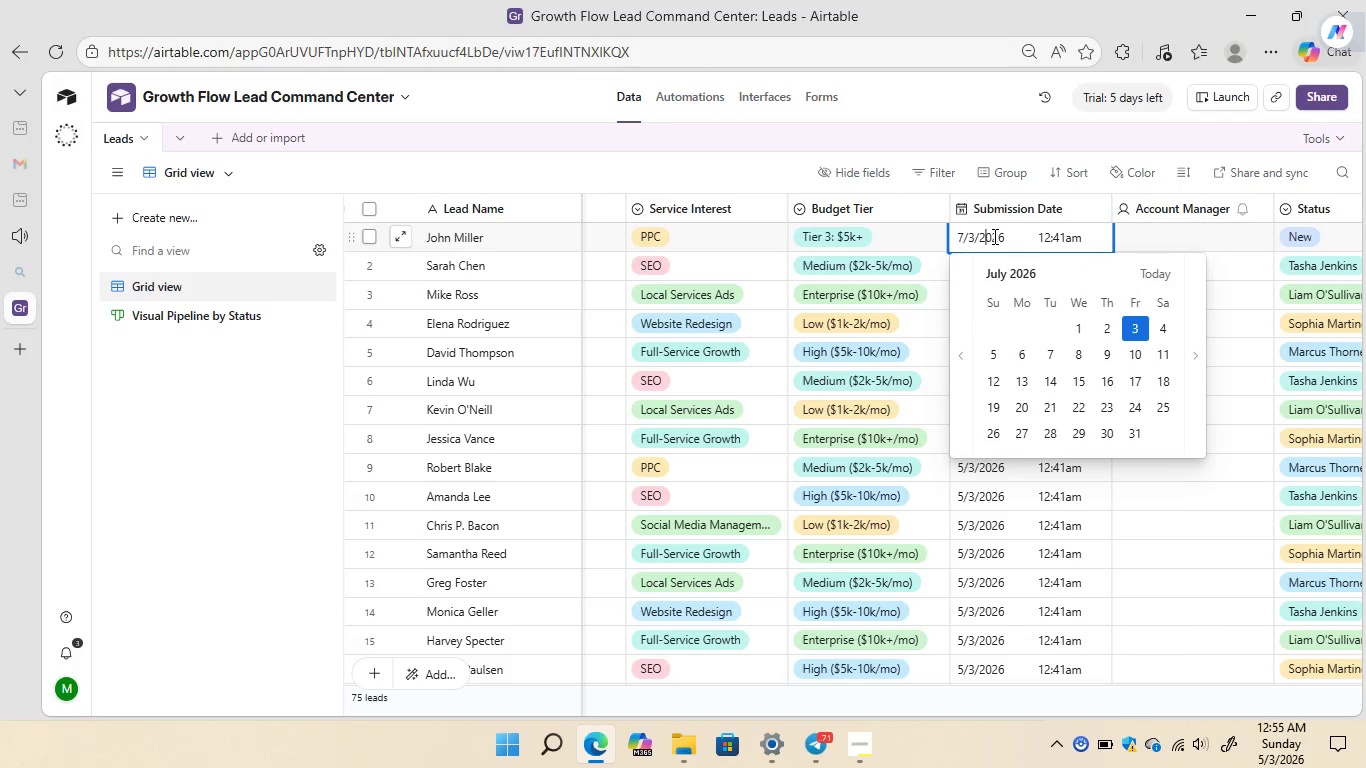 
key(ArrowLeft)
 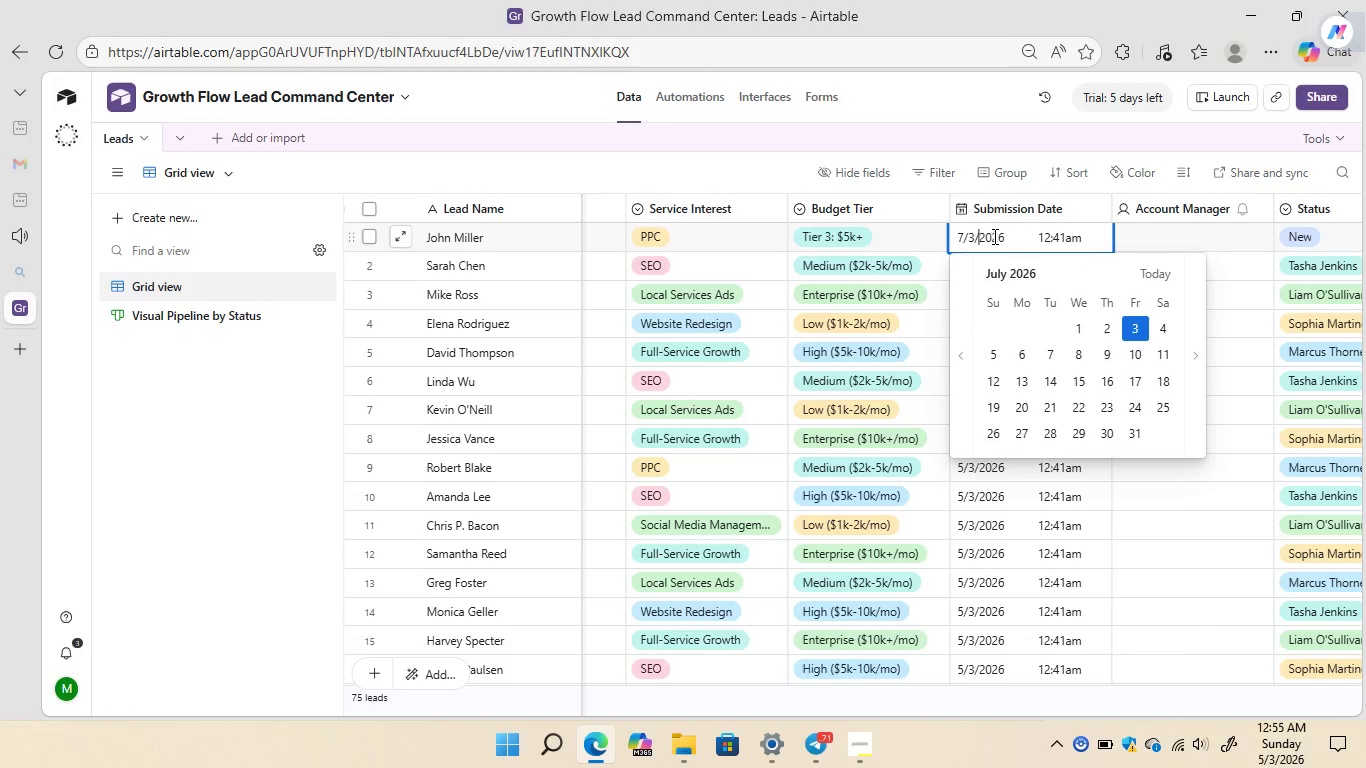 
key(ArrowLeft)
 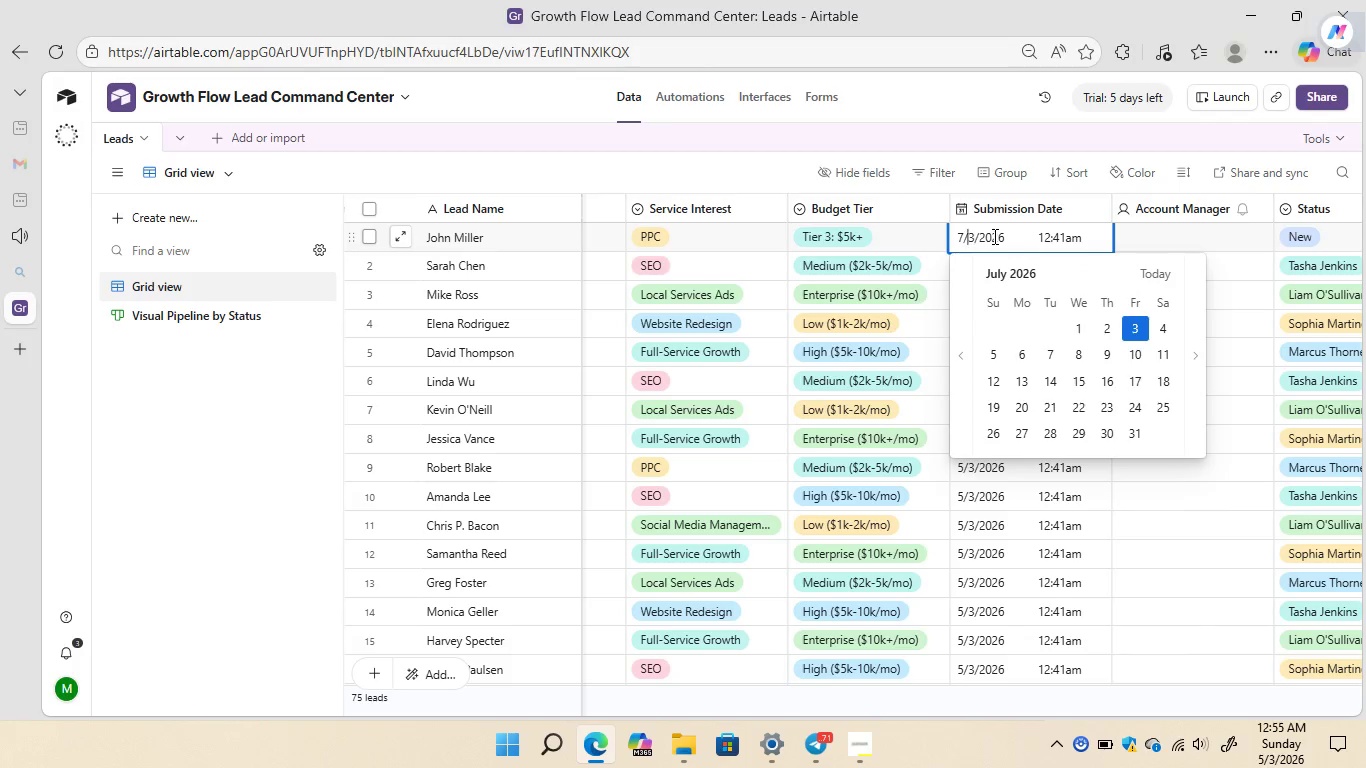 
key(ArrowLeft)
 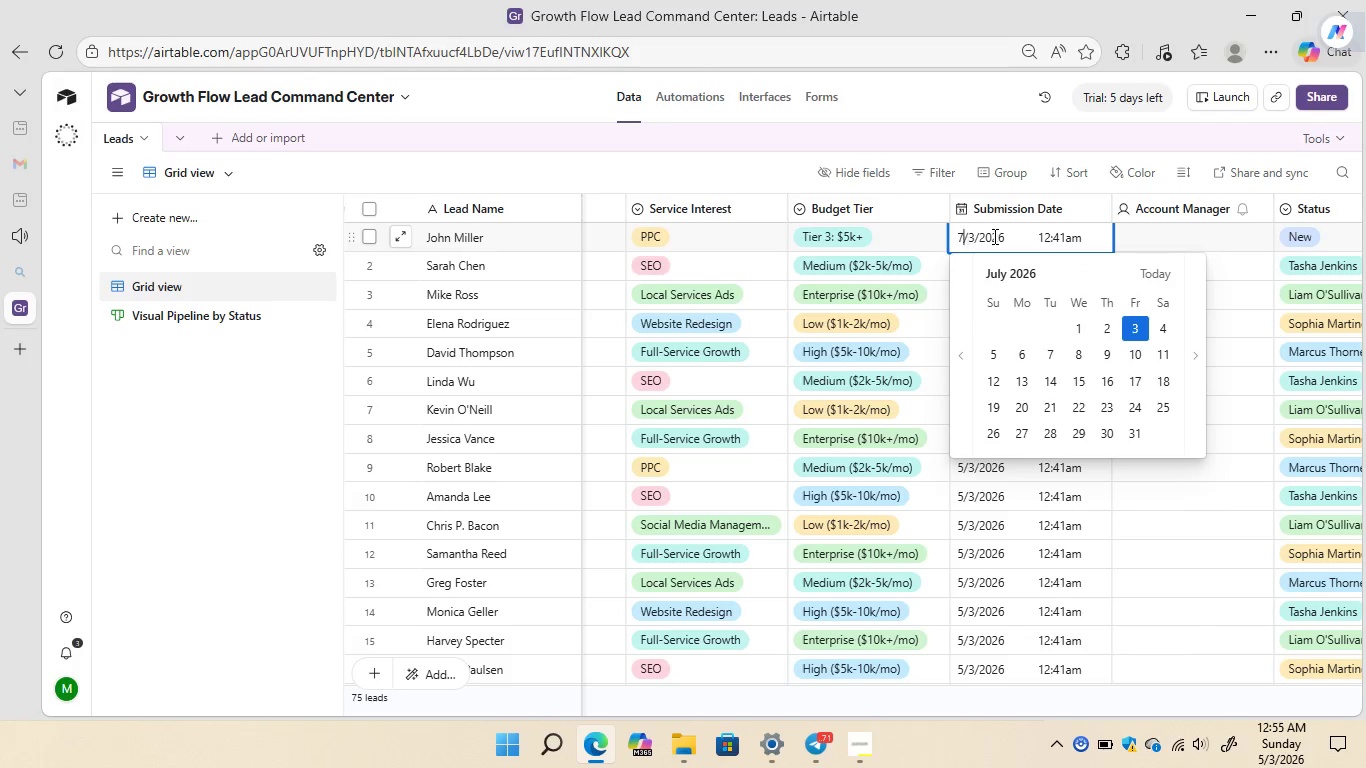 
key(ArrowLeft)
 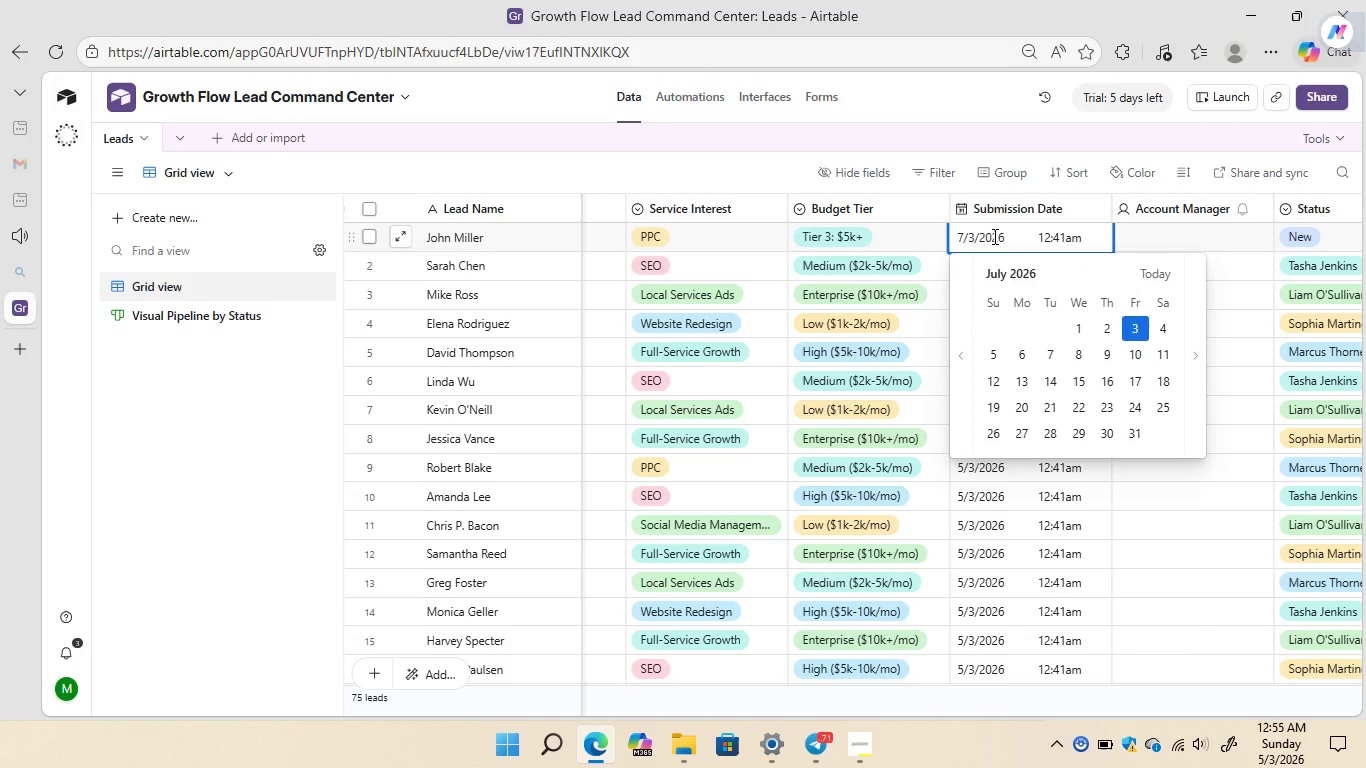 
key(Backspace)
 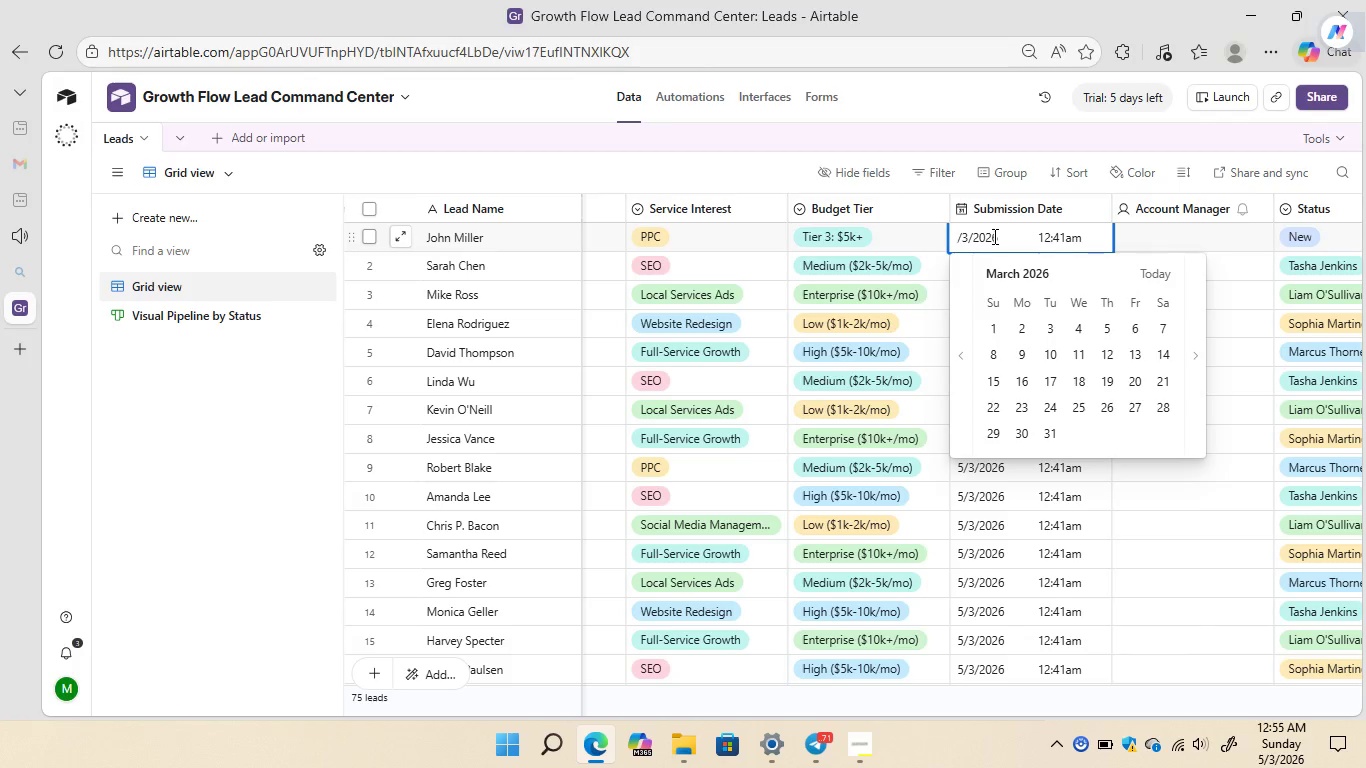 
key(3)
 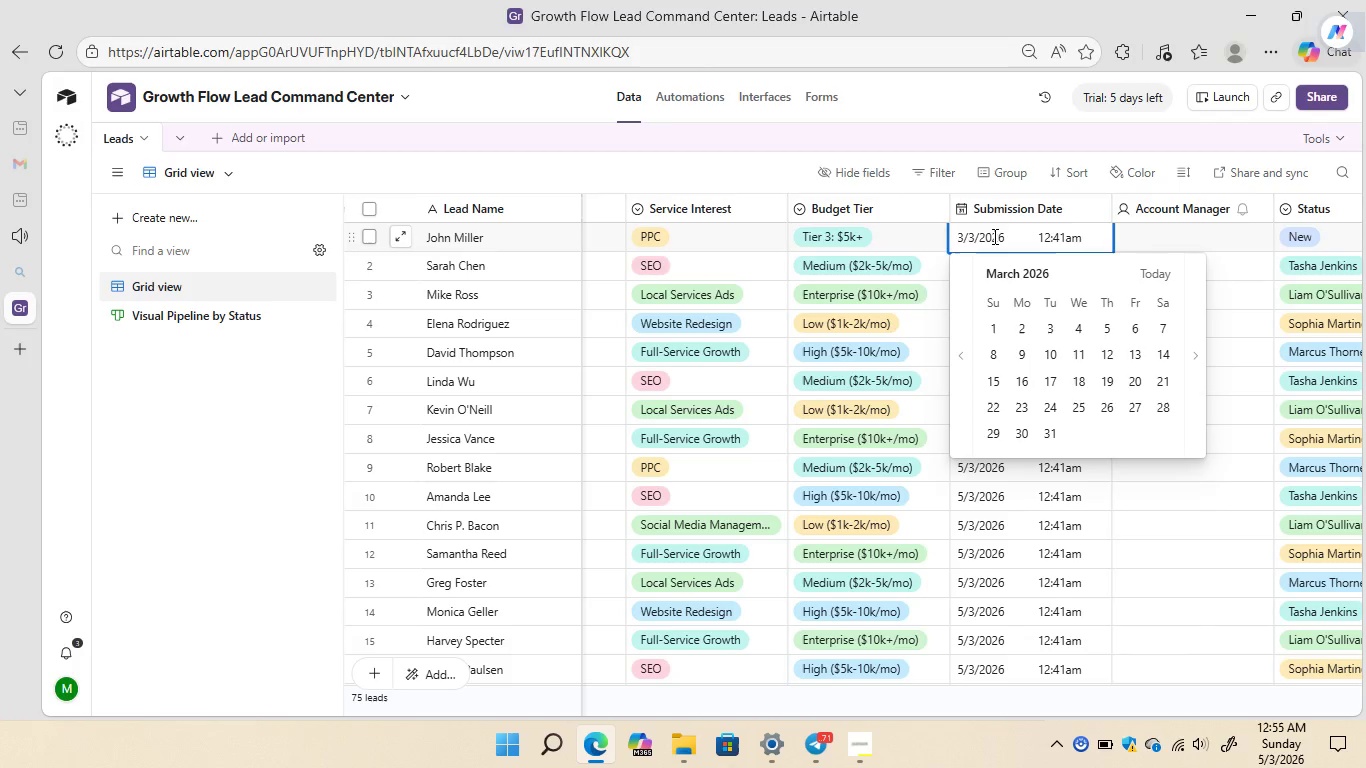 
key(Enter)
 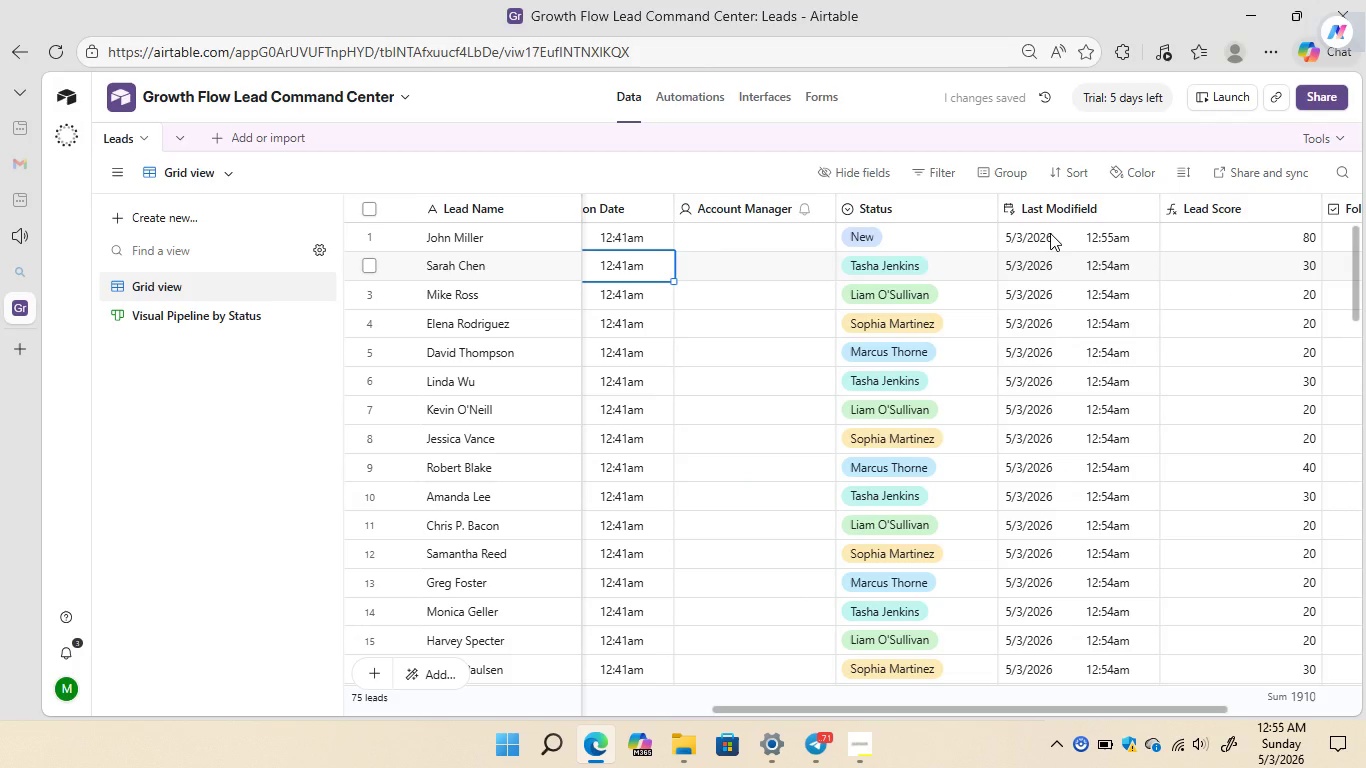 
wait(8.83)
 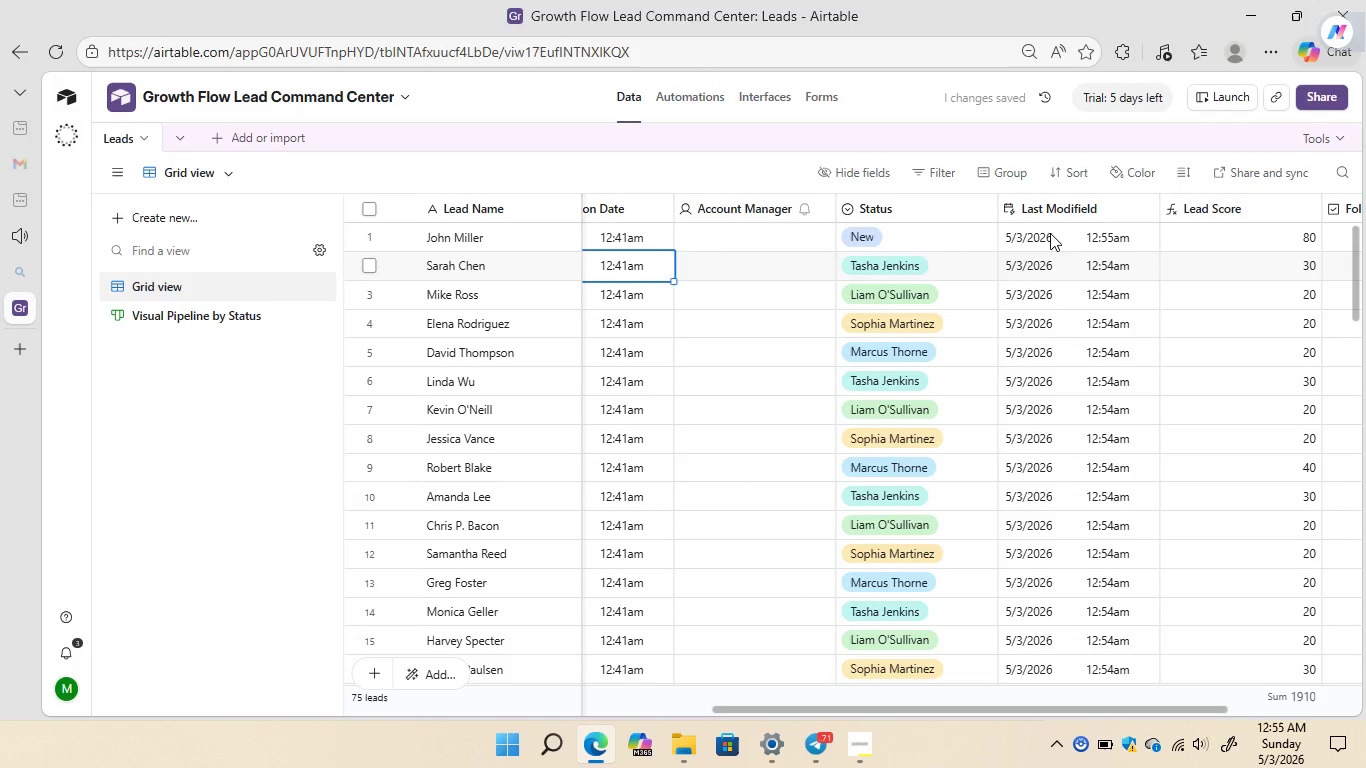 
left_click([696, 97])
 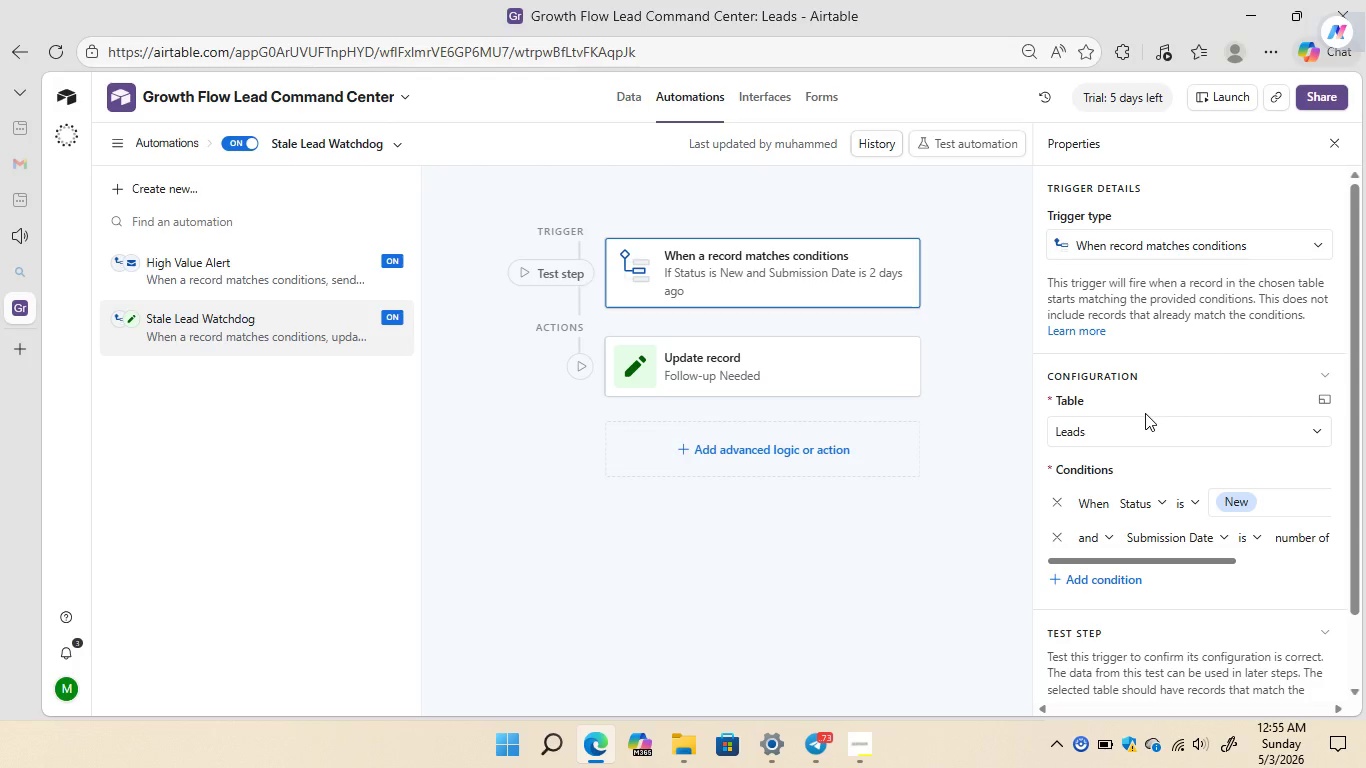 
wait(12.28)
 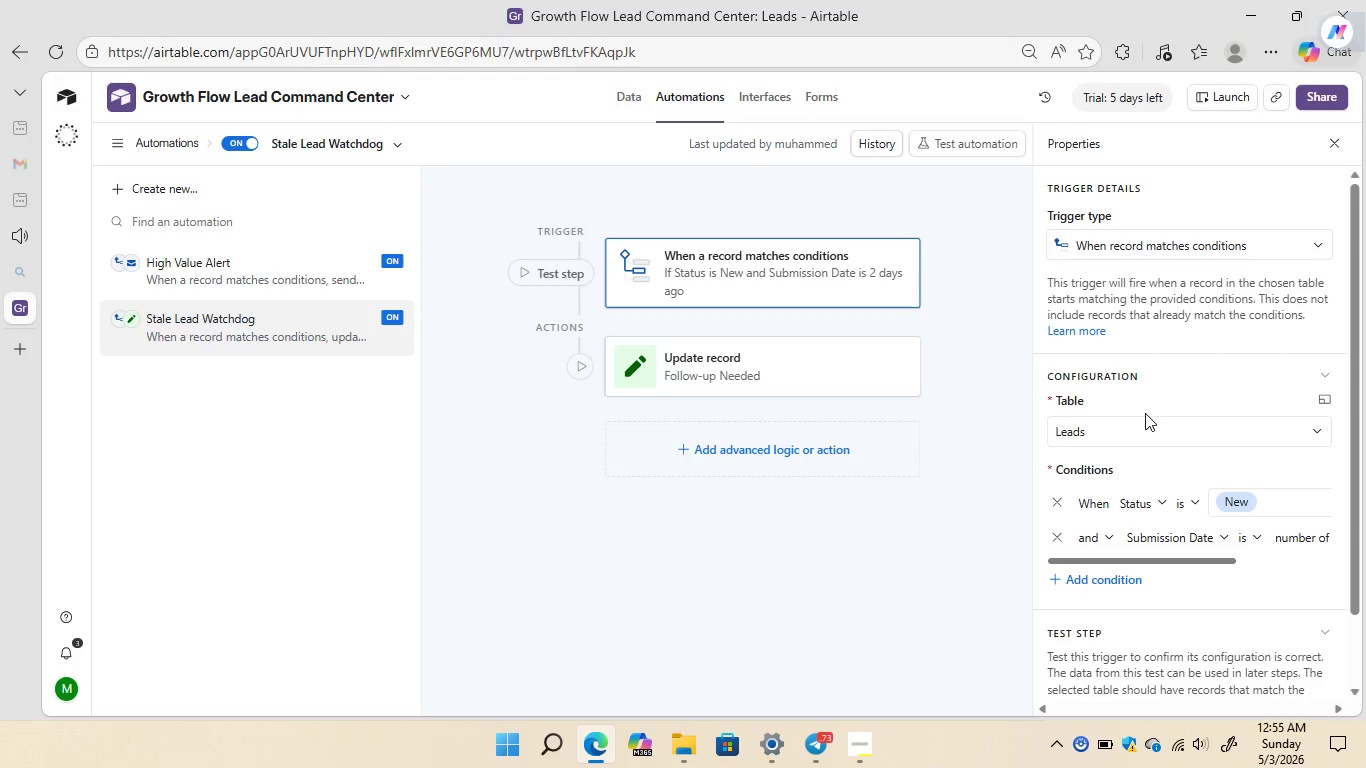 
left_click([631, 96])
 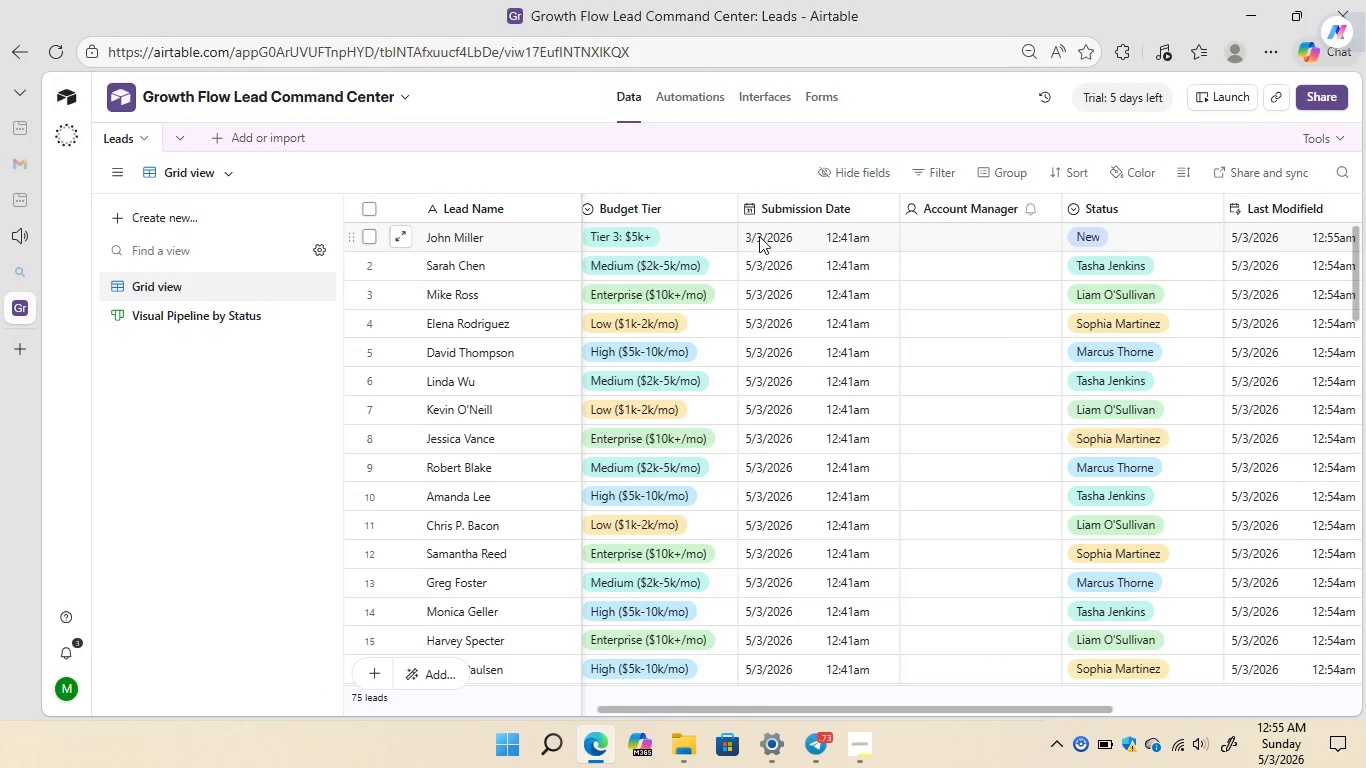 
wait(7.22)
 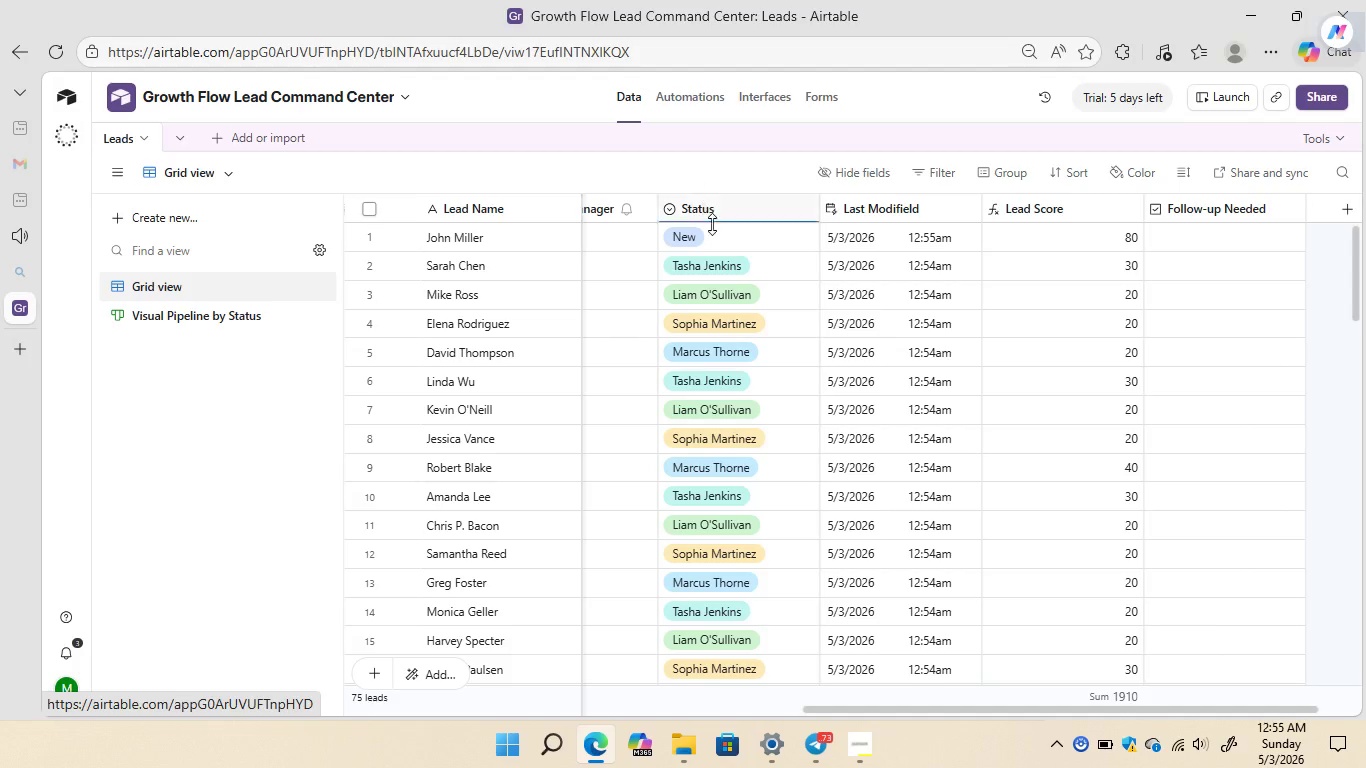 
mouse_move([1120, 231])
 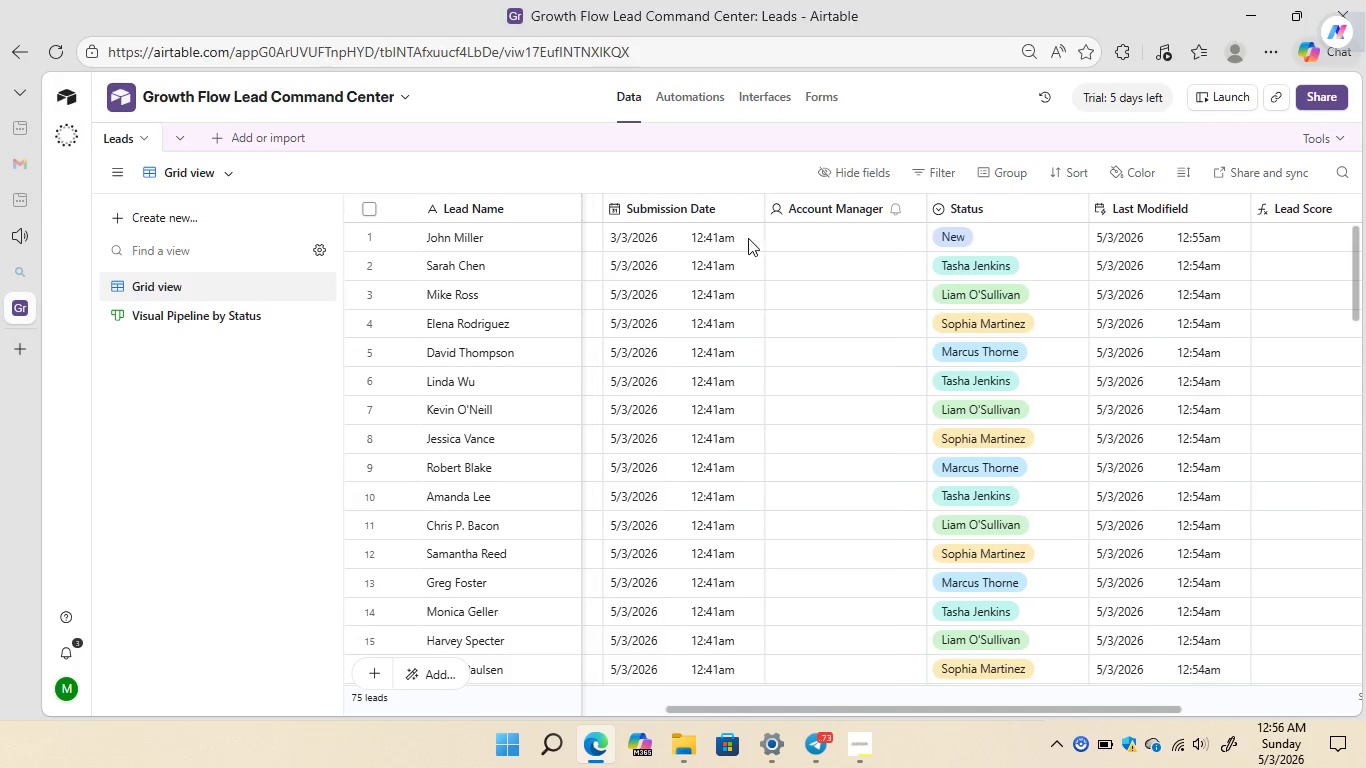 
wait(10.84)
 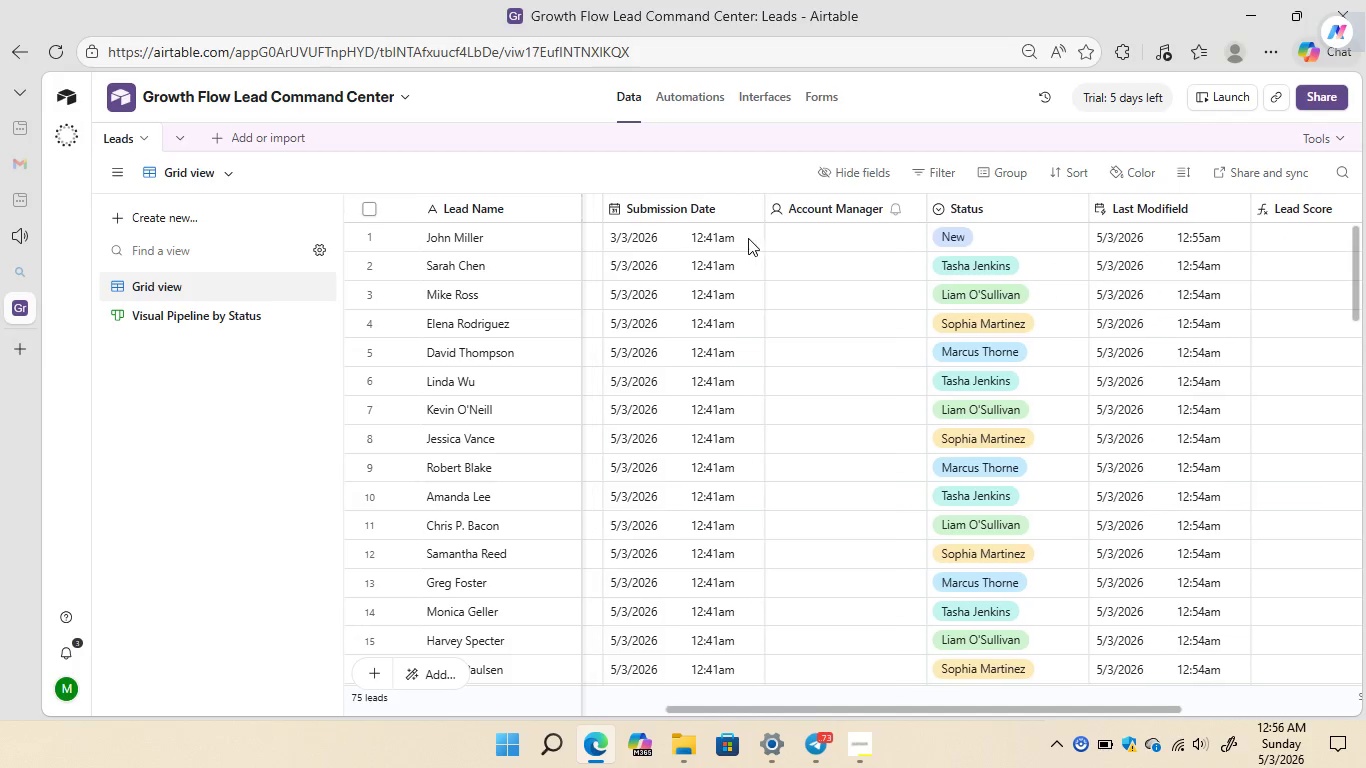 
double_click([692, 236])
 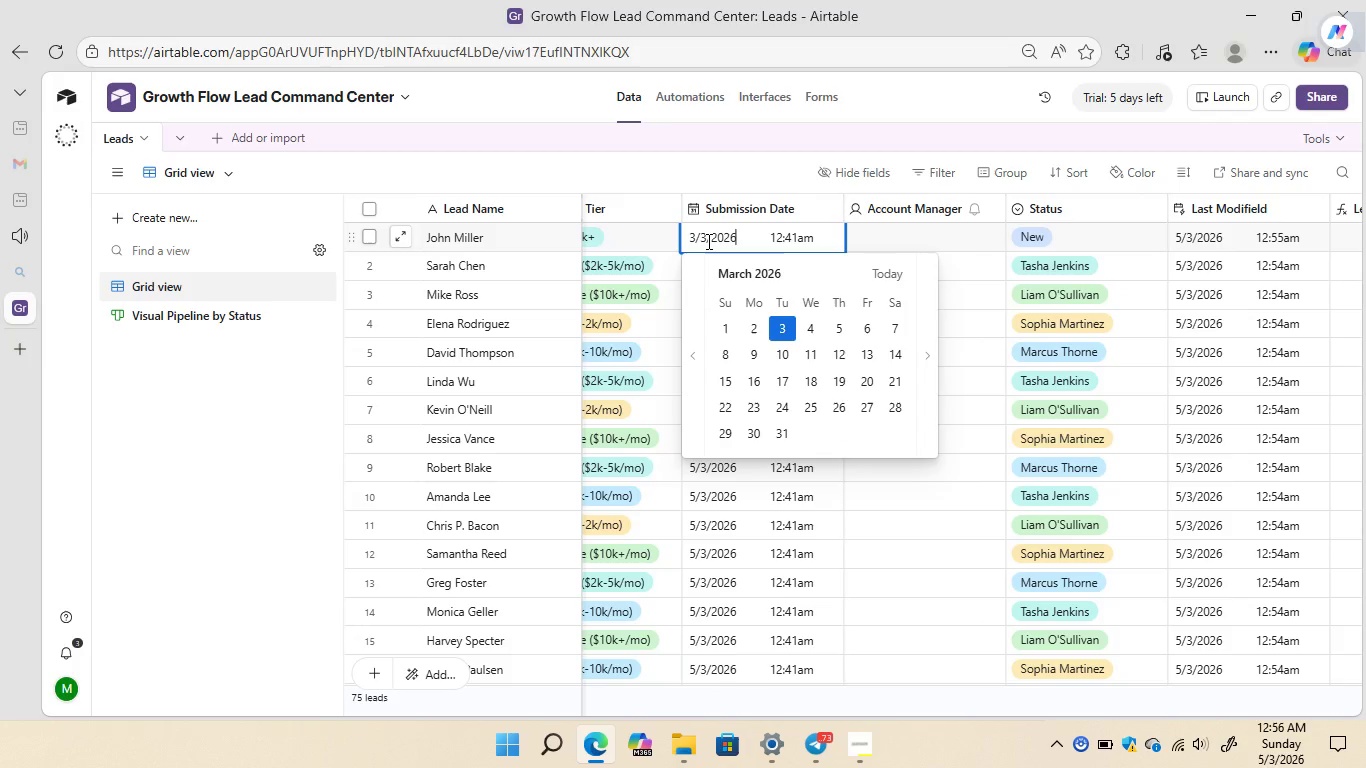 
key(ArrowLeft)
 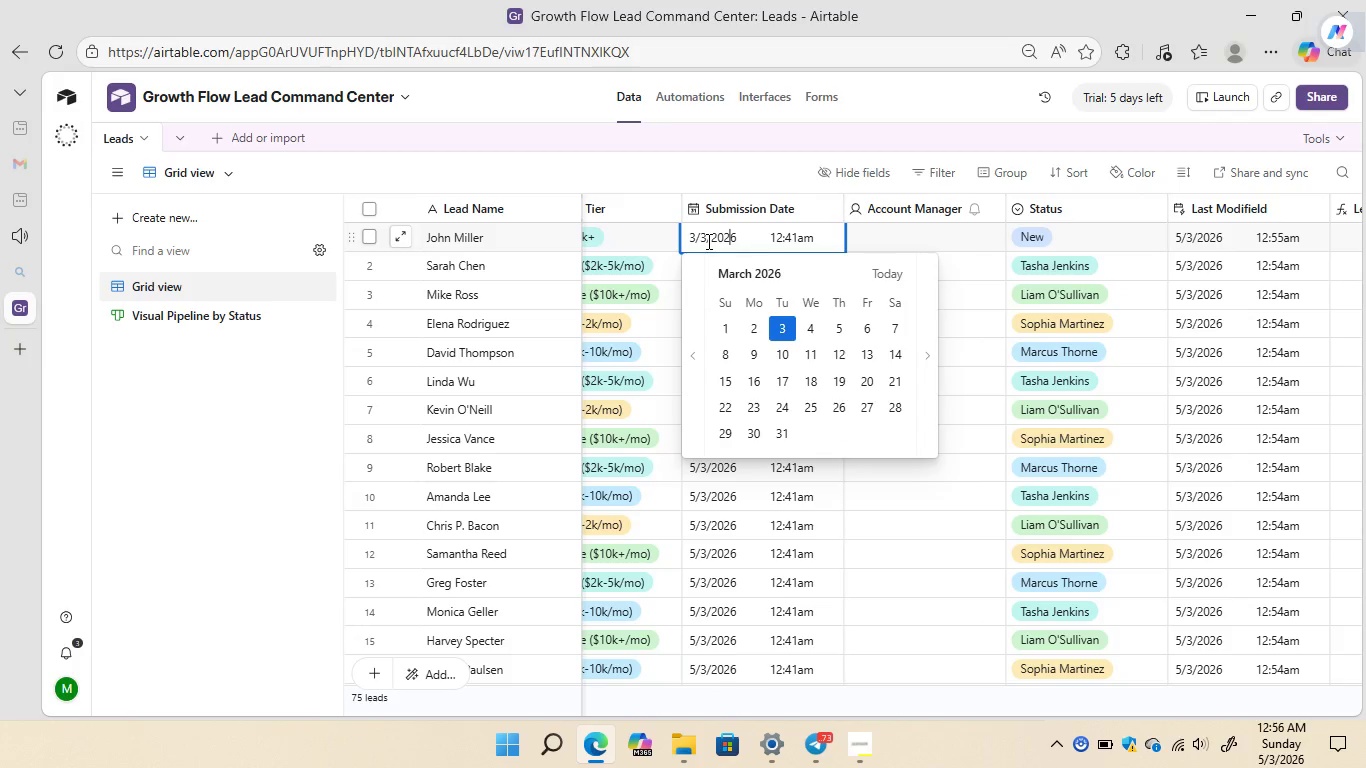 
key(ArrowLeft)
 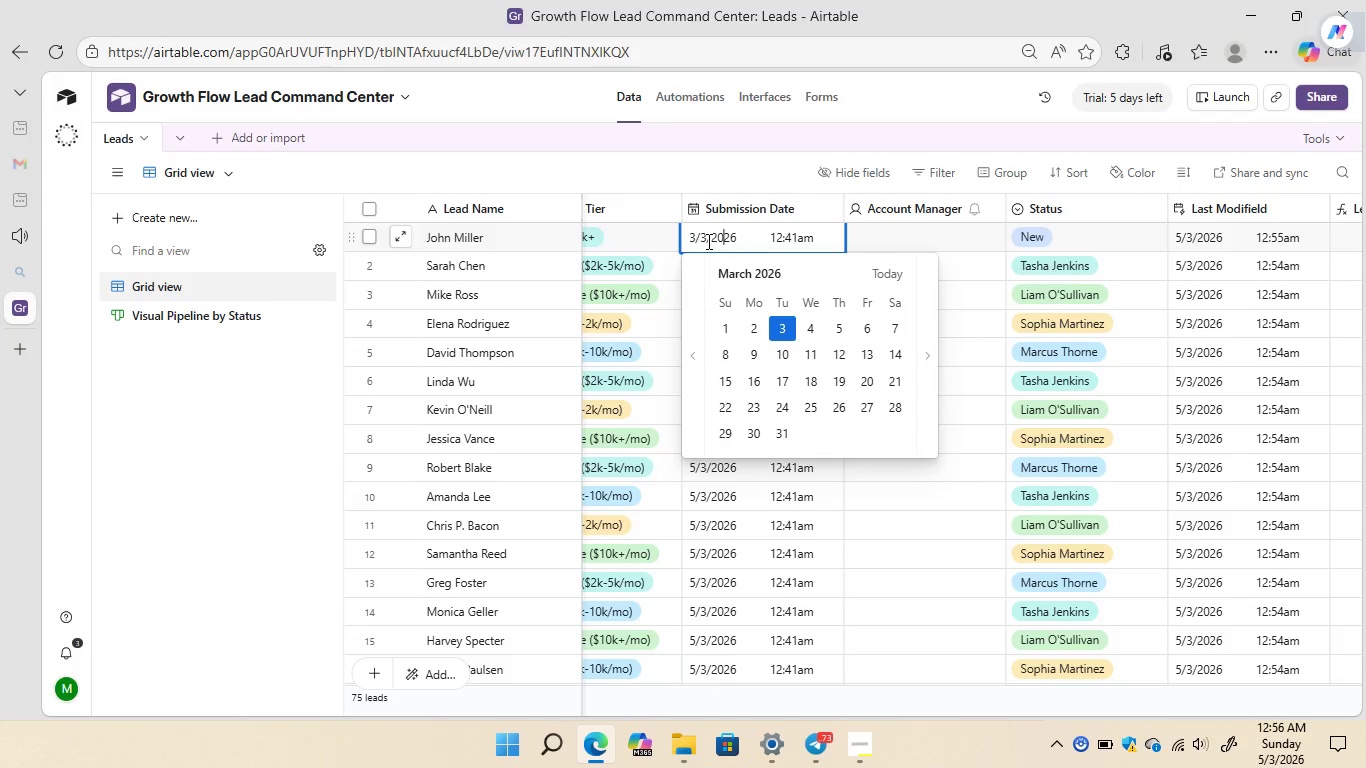 
key(ArrowLeft)
 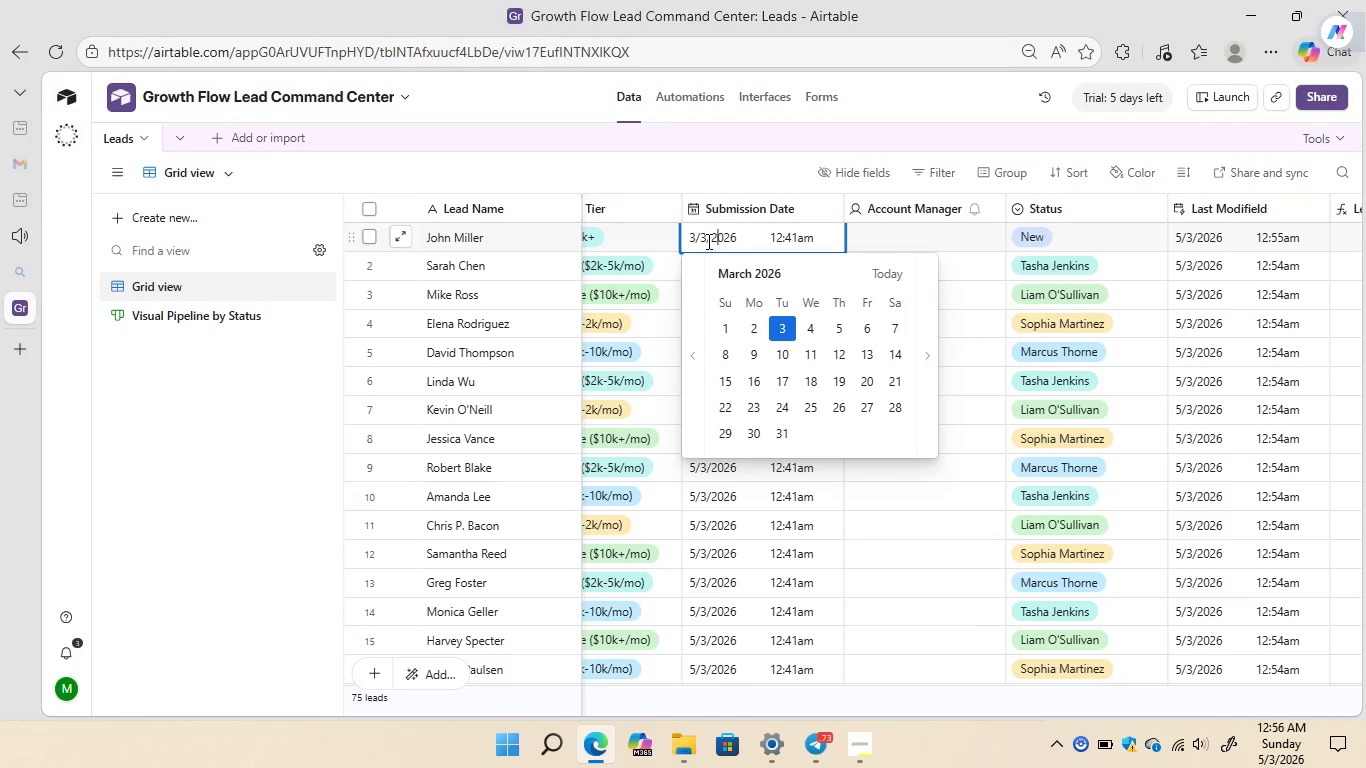 
key(ArrowLeft)
 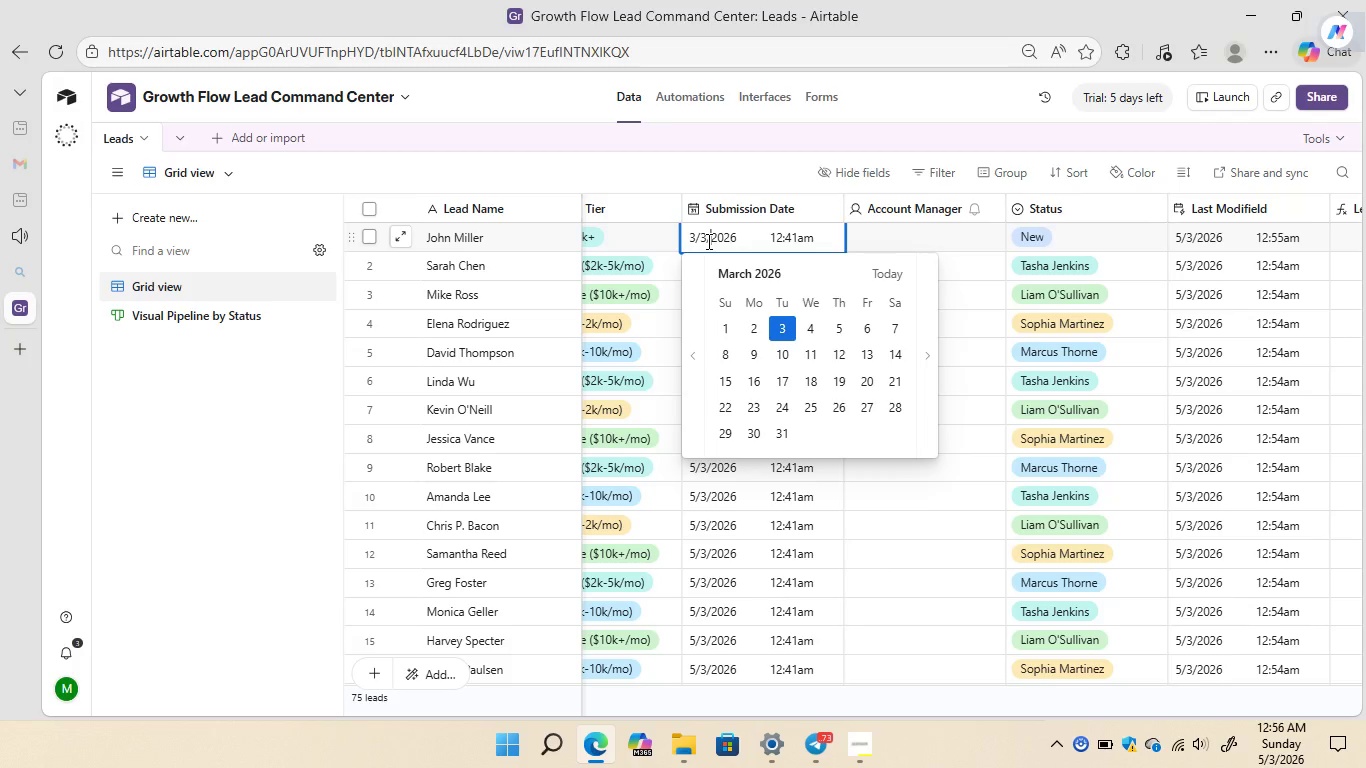 
key(ArrowLeft)
 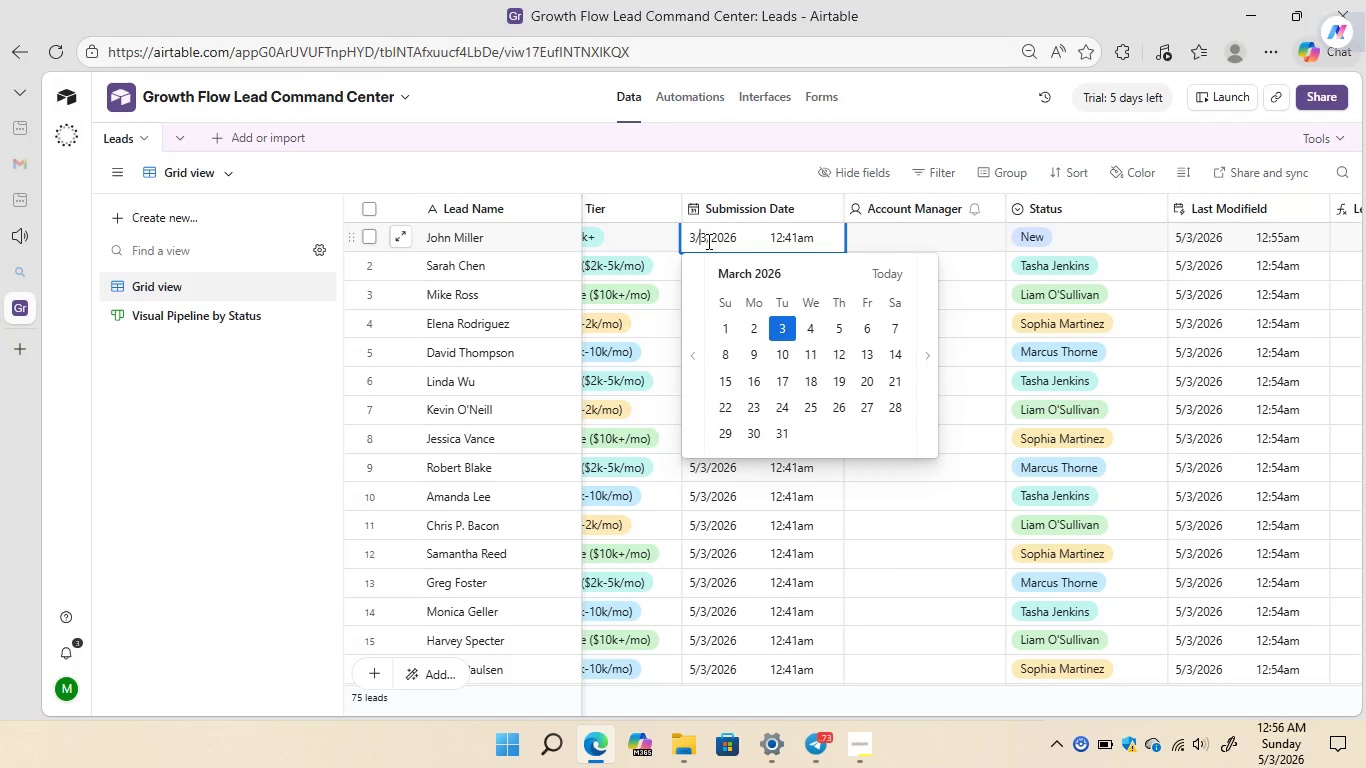 
key(ArrowLeft)
 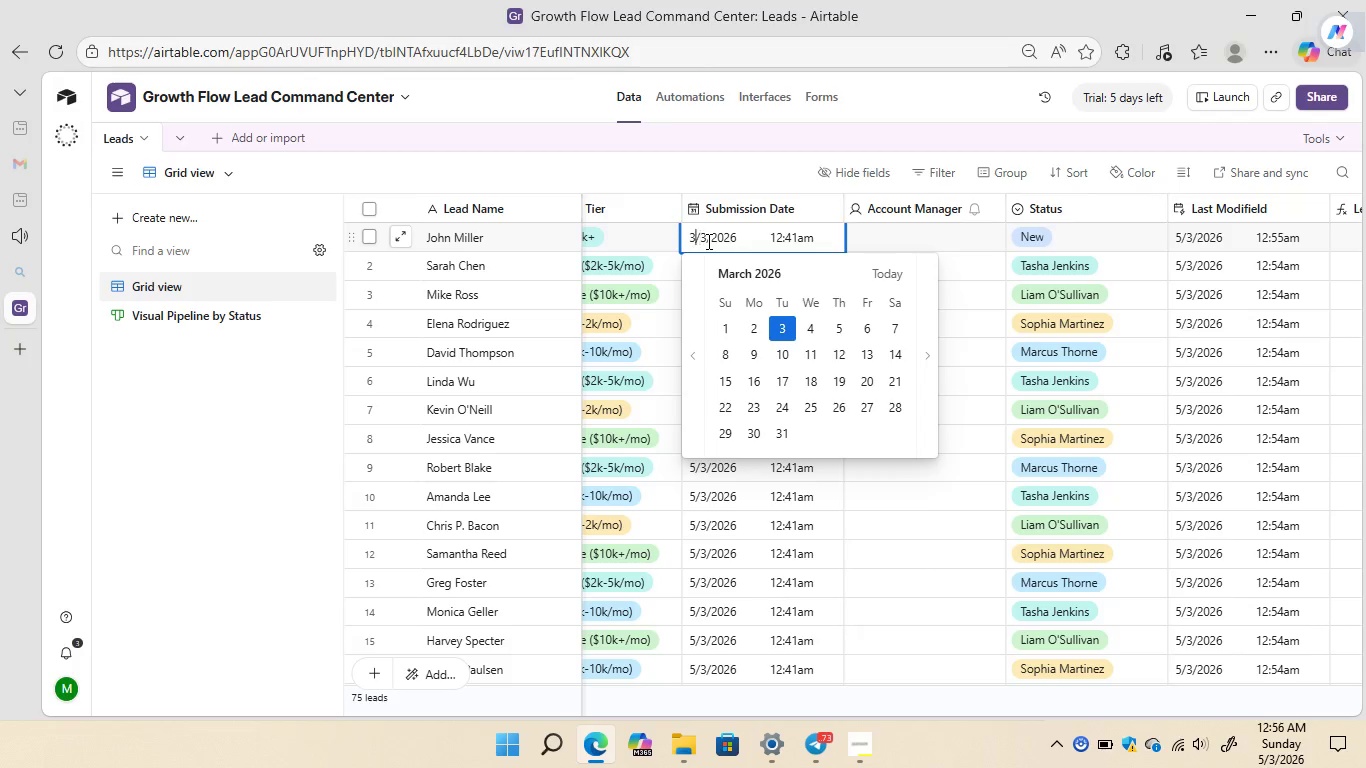 
key(ArrowLeft)
 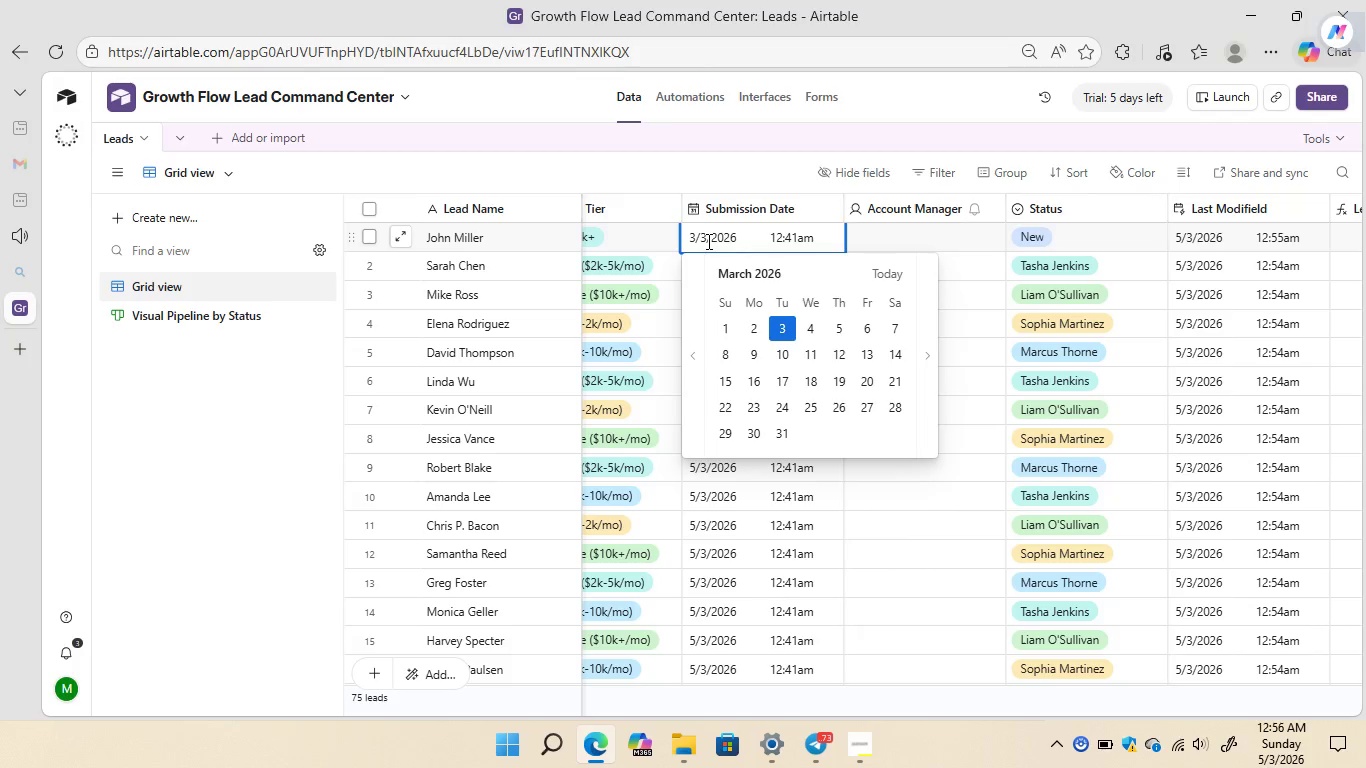 
key(Backspace)
 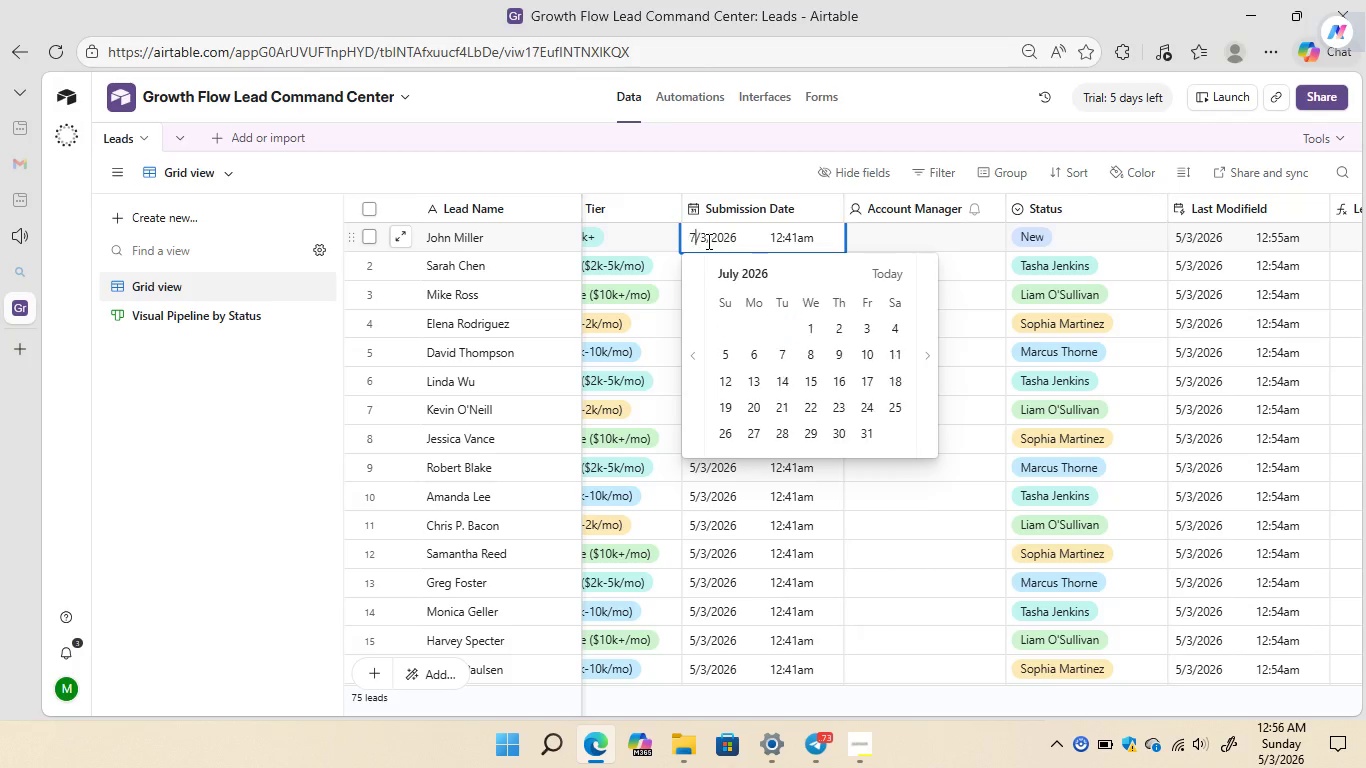 
key(7)
 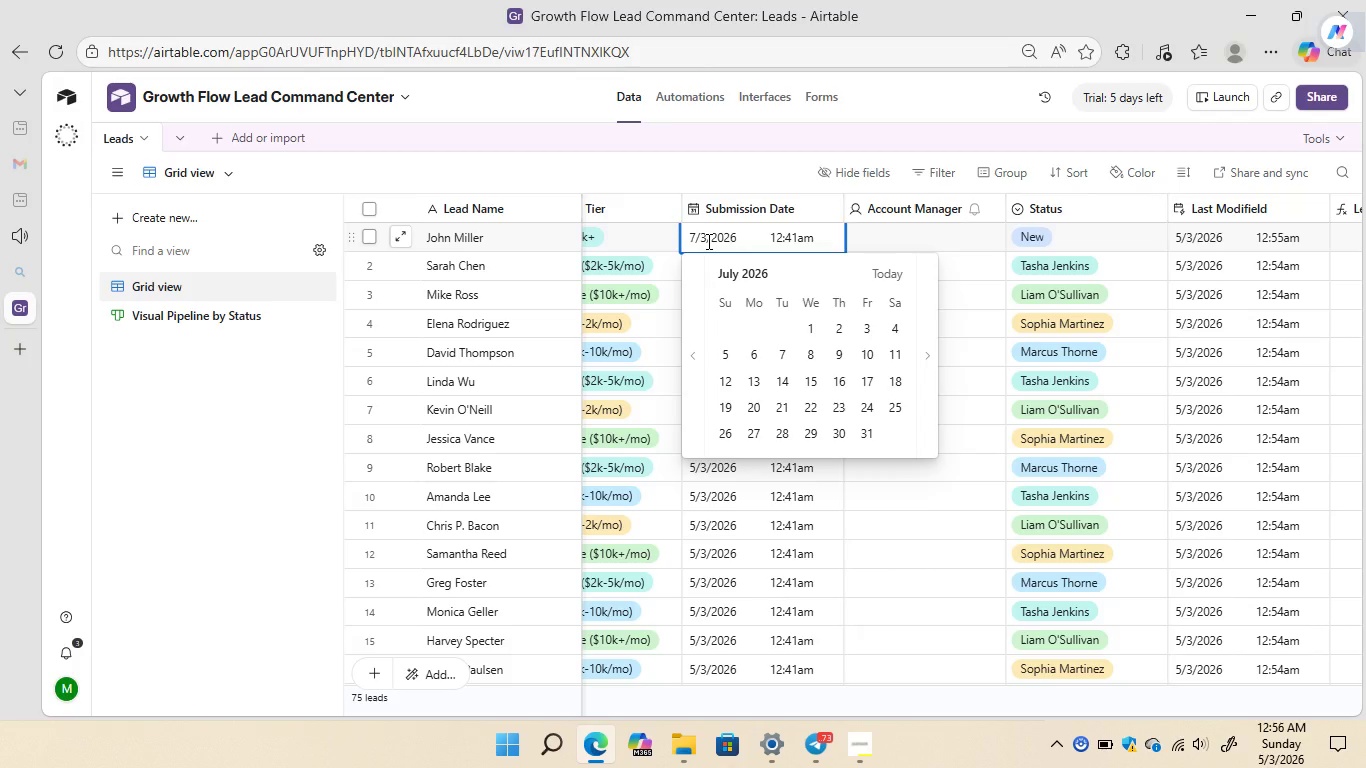 
key(Enter)
 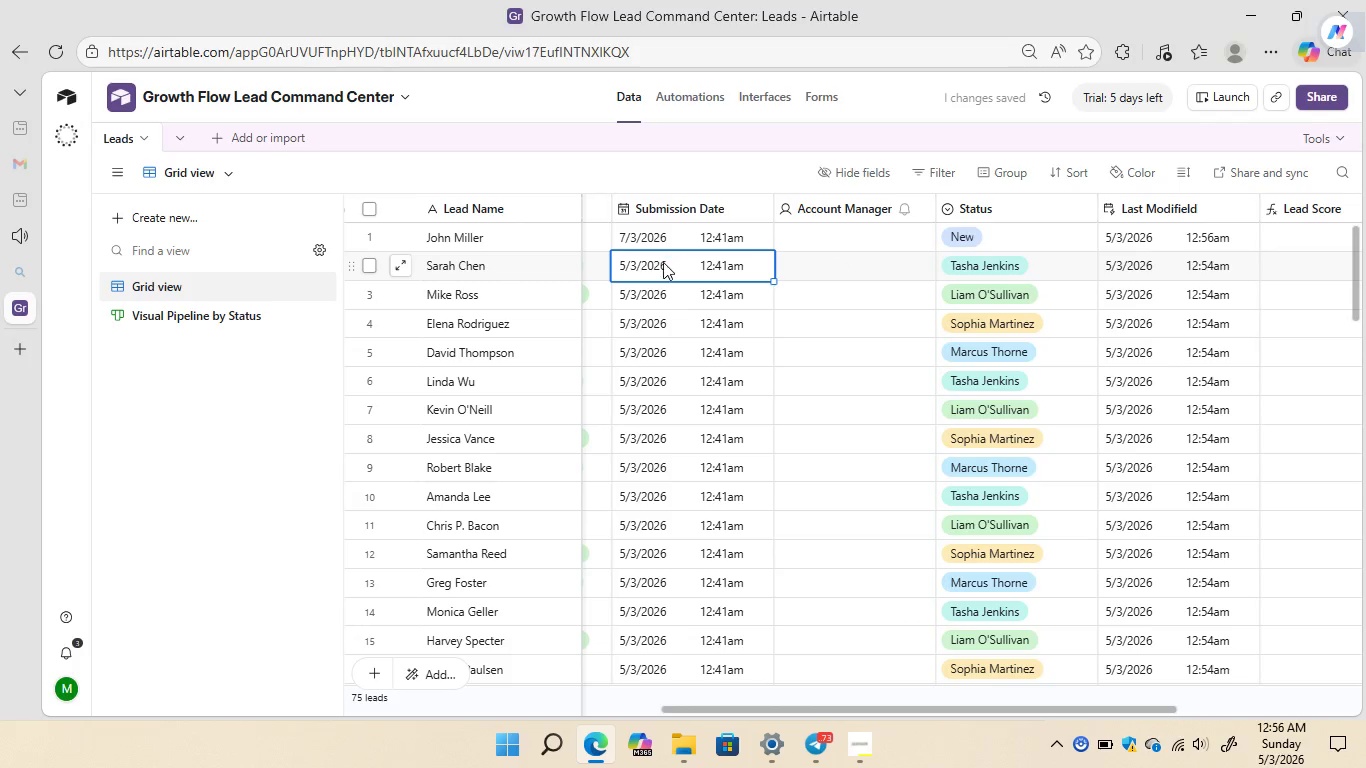 
wait(6.88)
 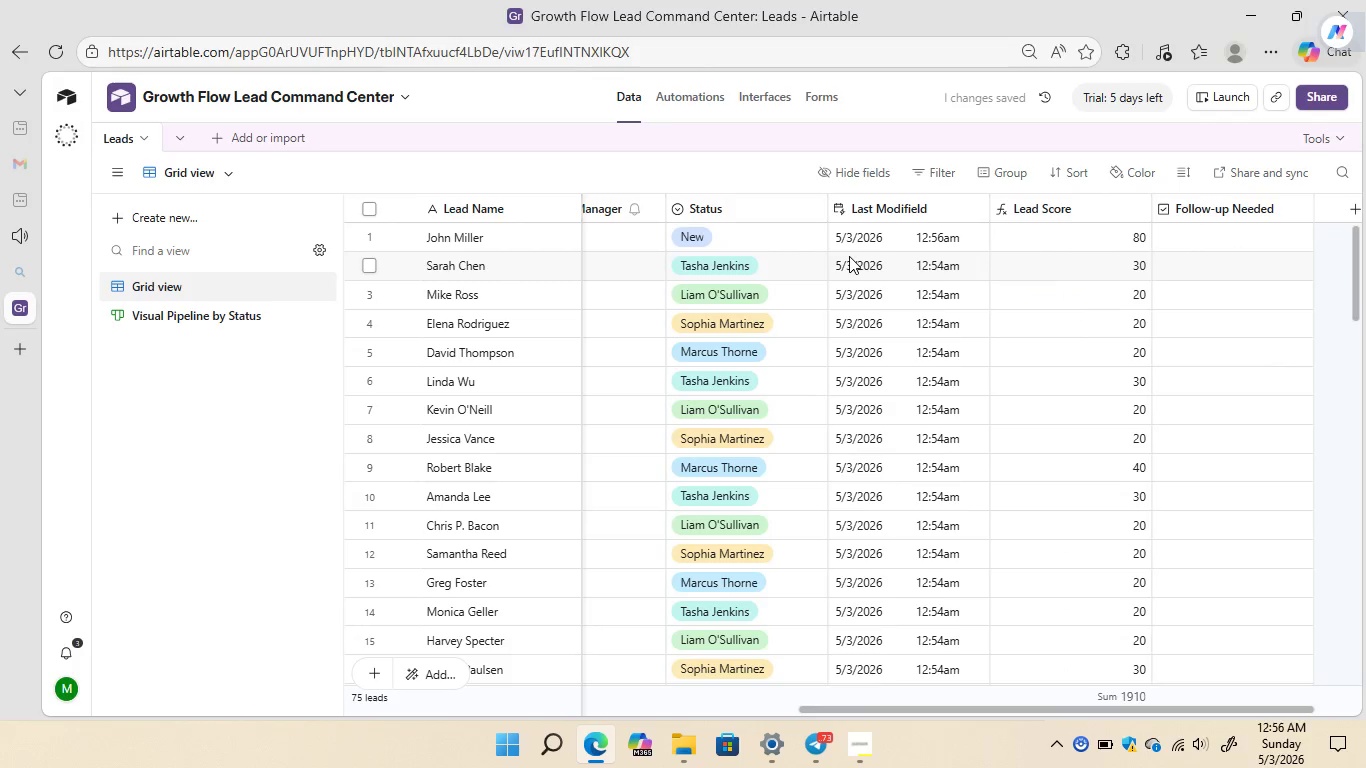 
double_click([1055, 267])
 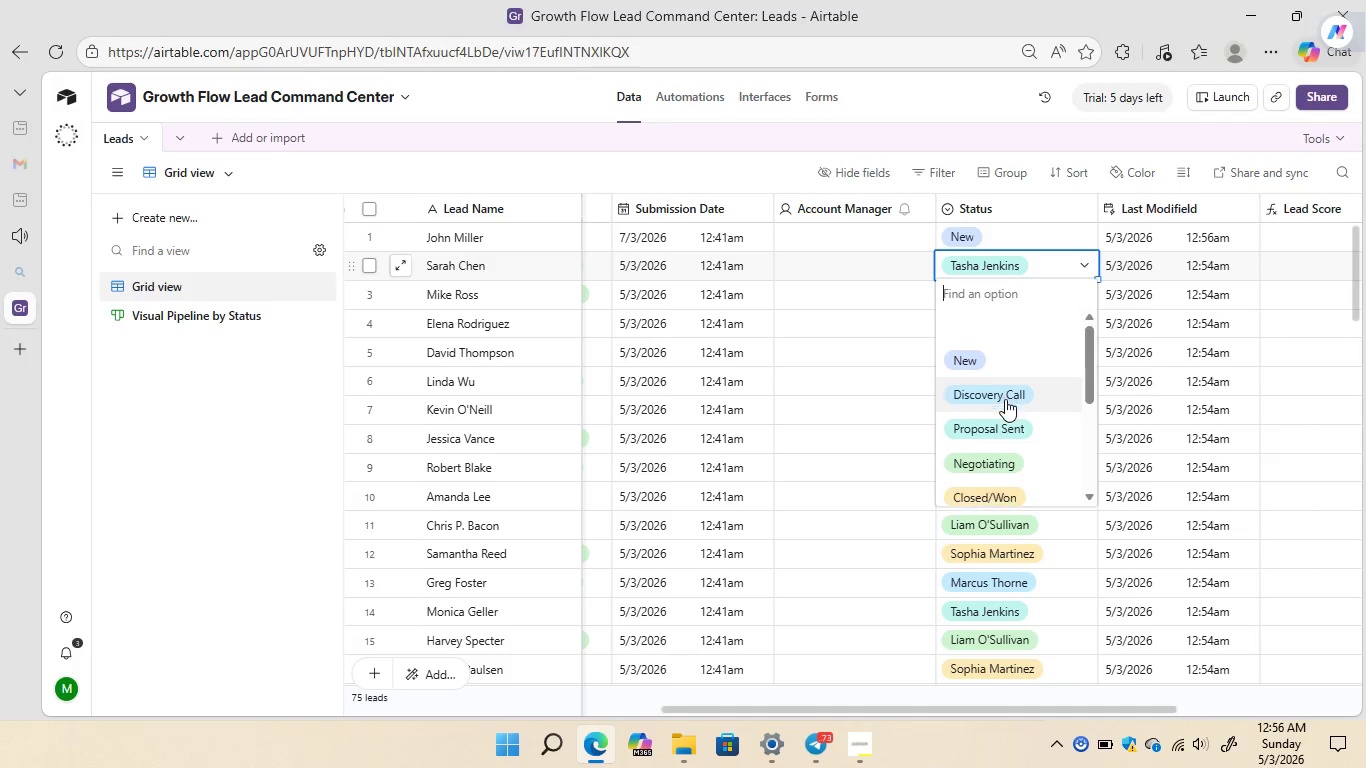 
left_click([975, 358])
 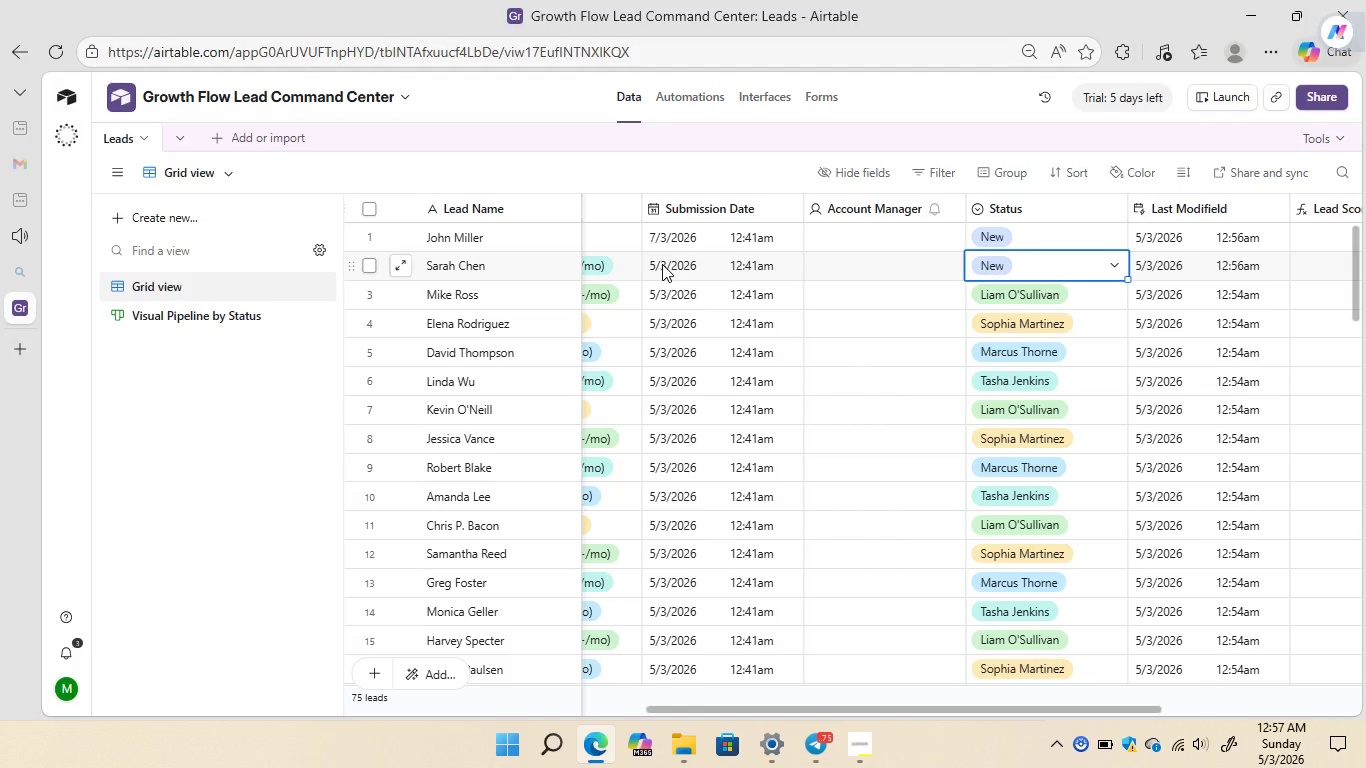 
wait(51.5)
 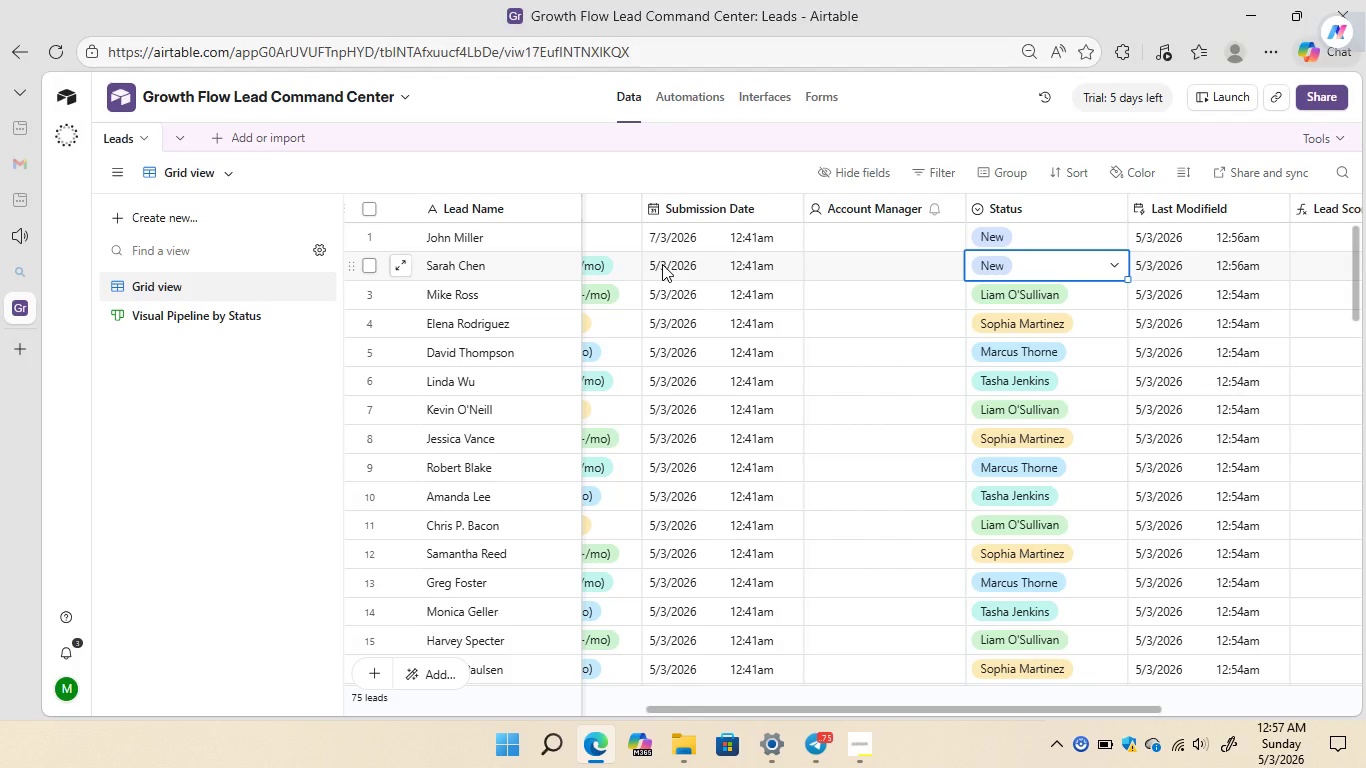 
double_click([662, 264])
 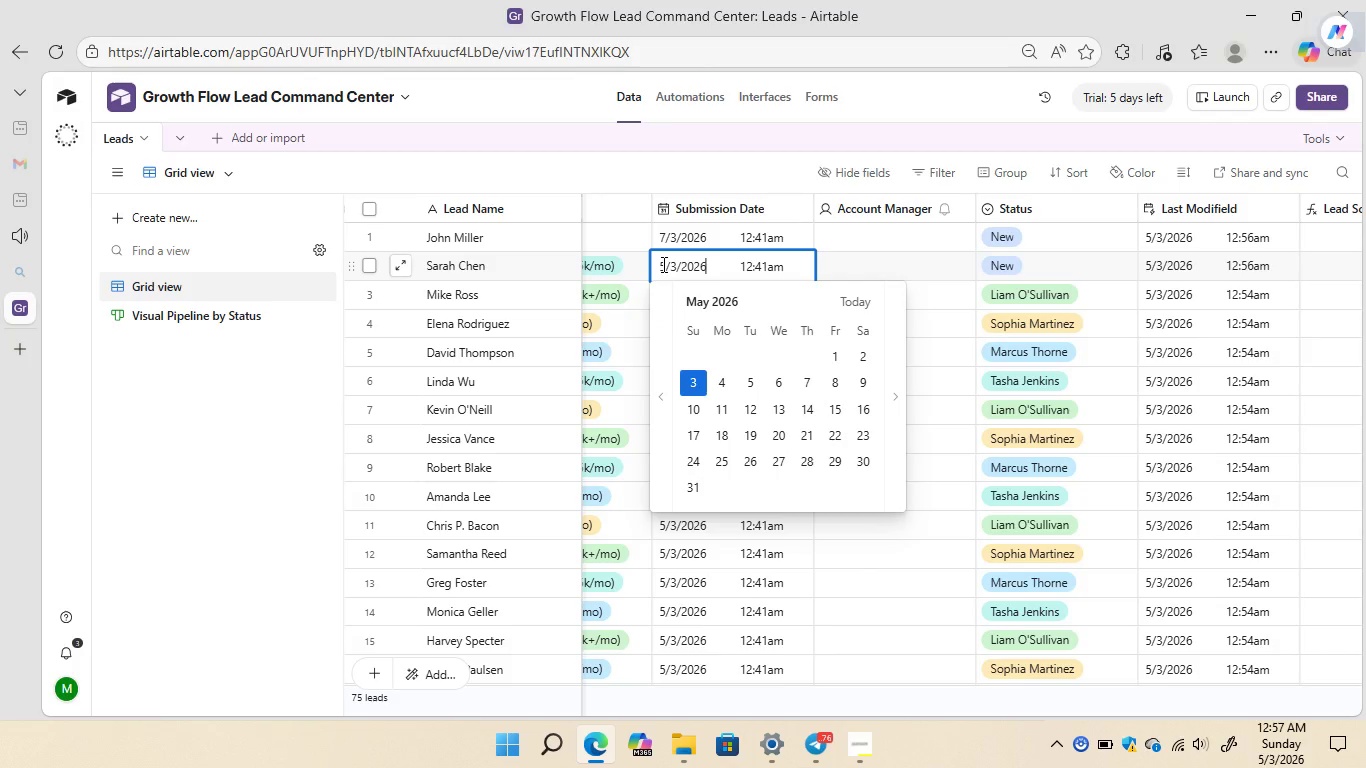 
wait(7.75)
 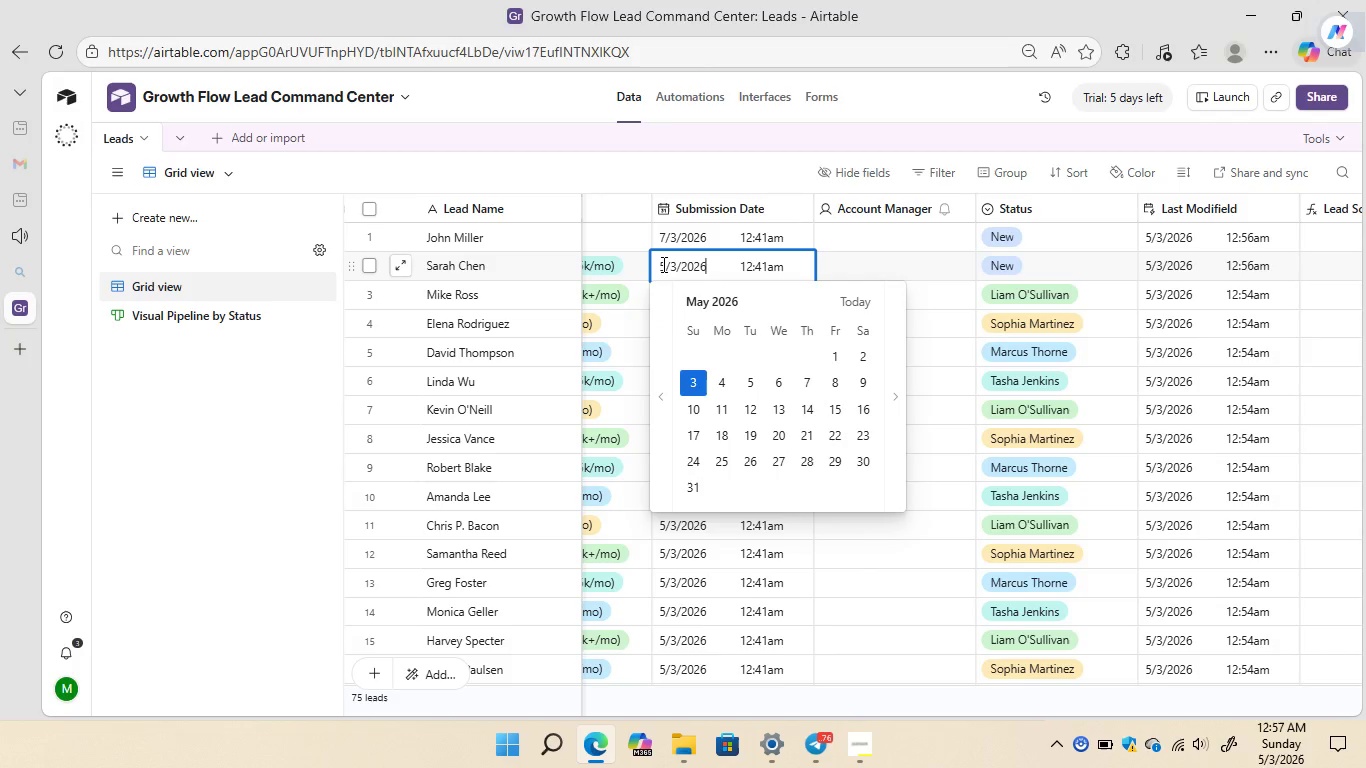 
key(ArrowLeft)
 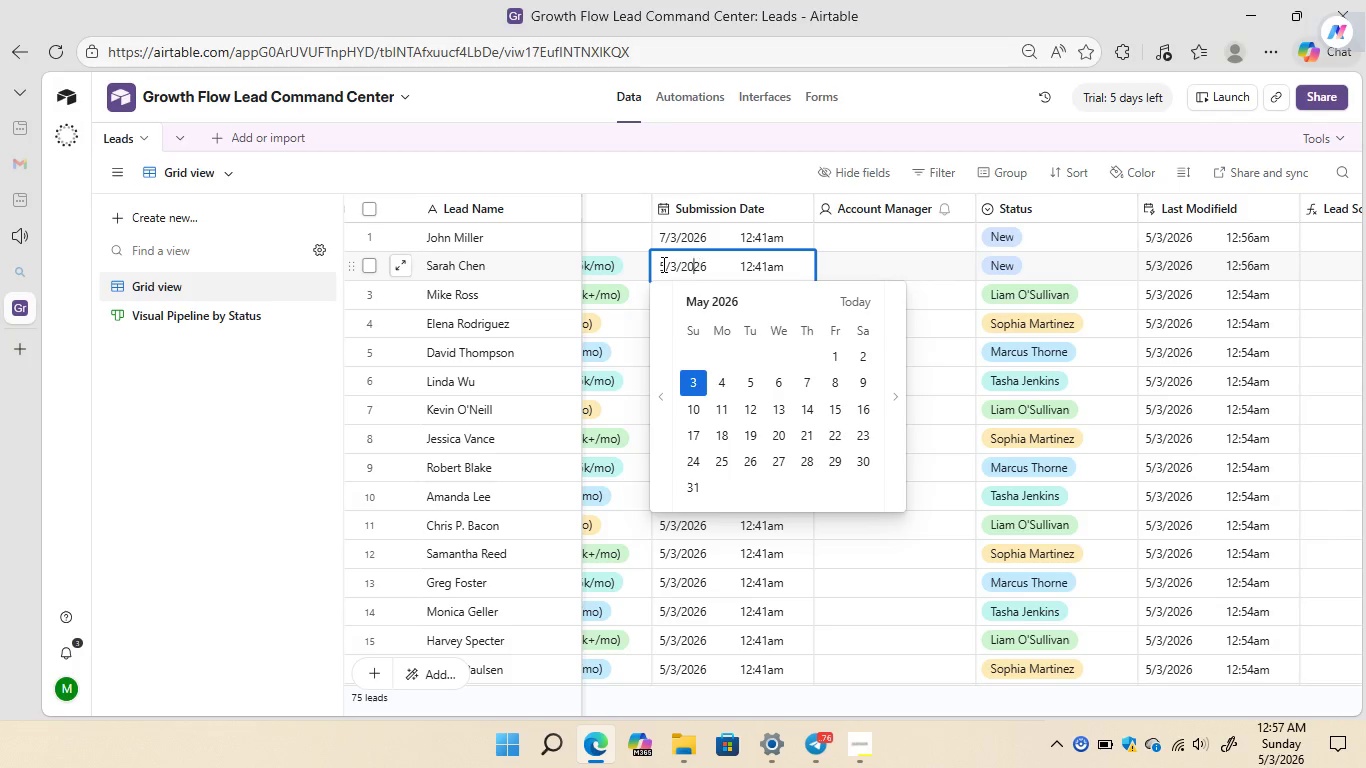 
key(ArrowLeft)
 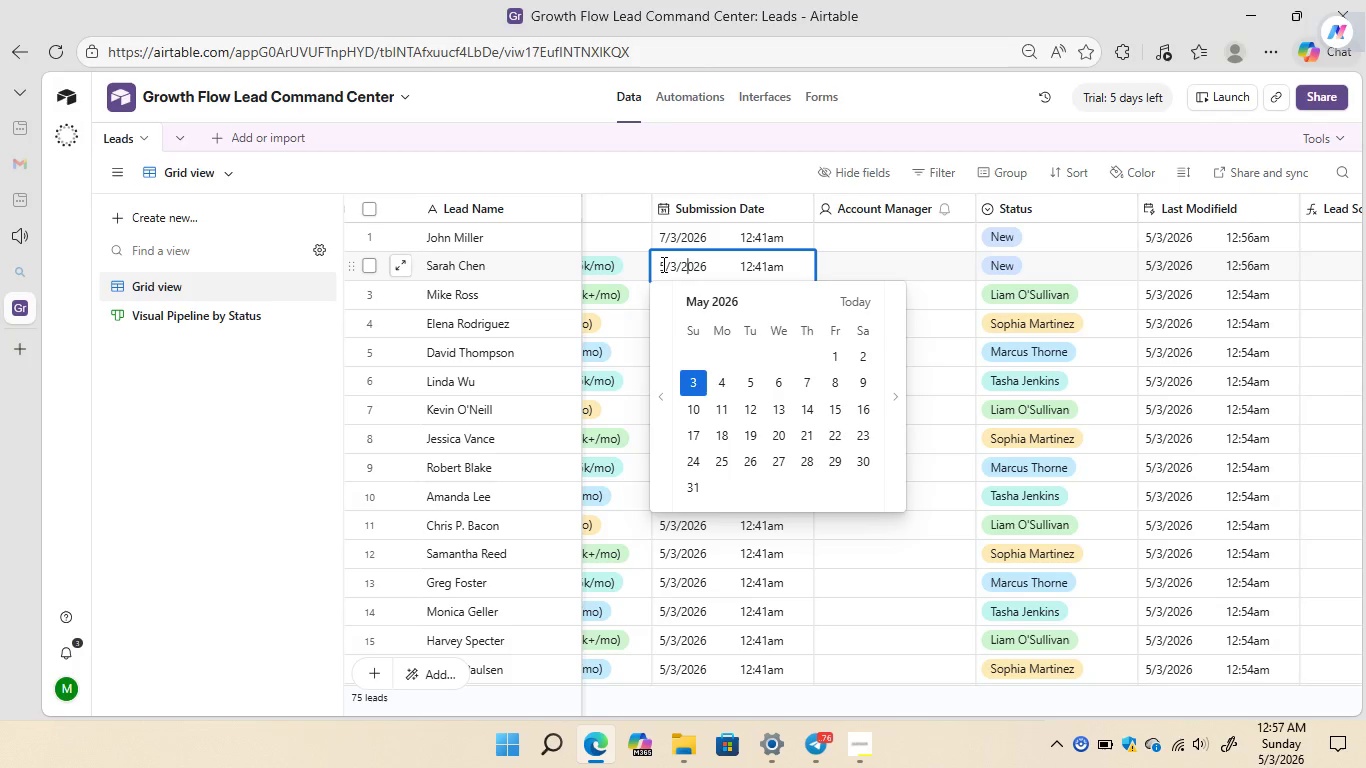 
key(ArrowLeft)
 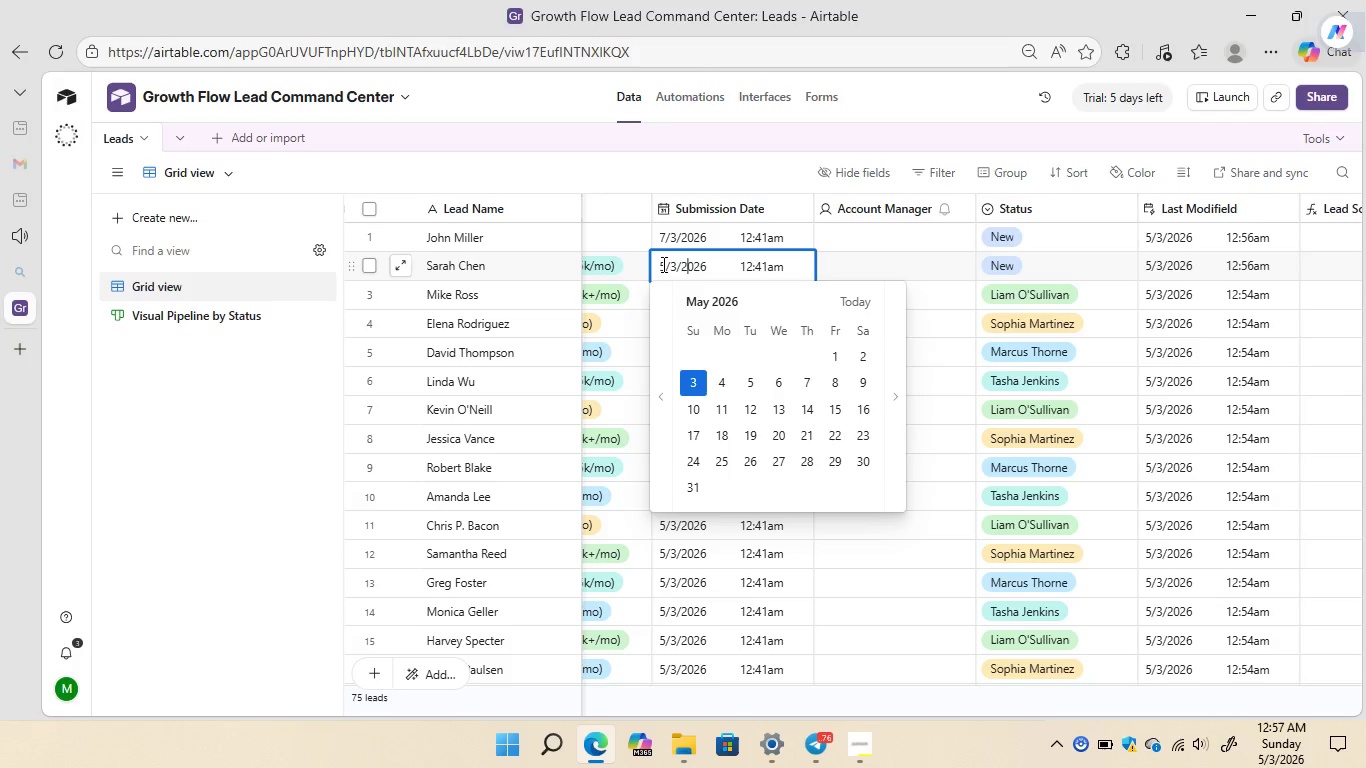 
key(ArrowLeft)
 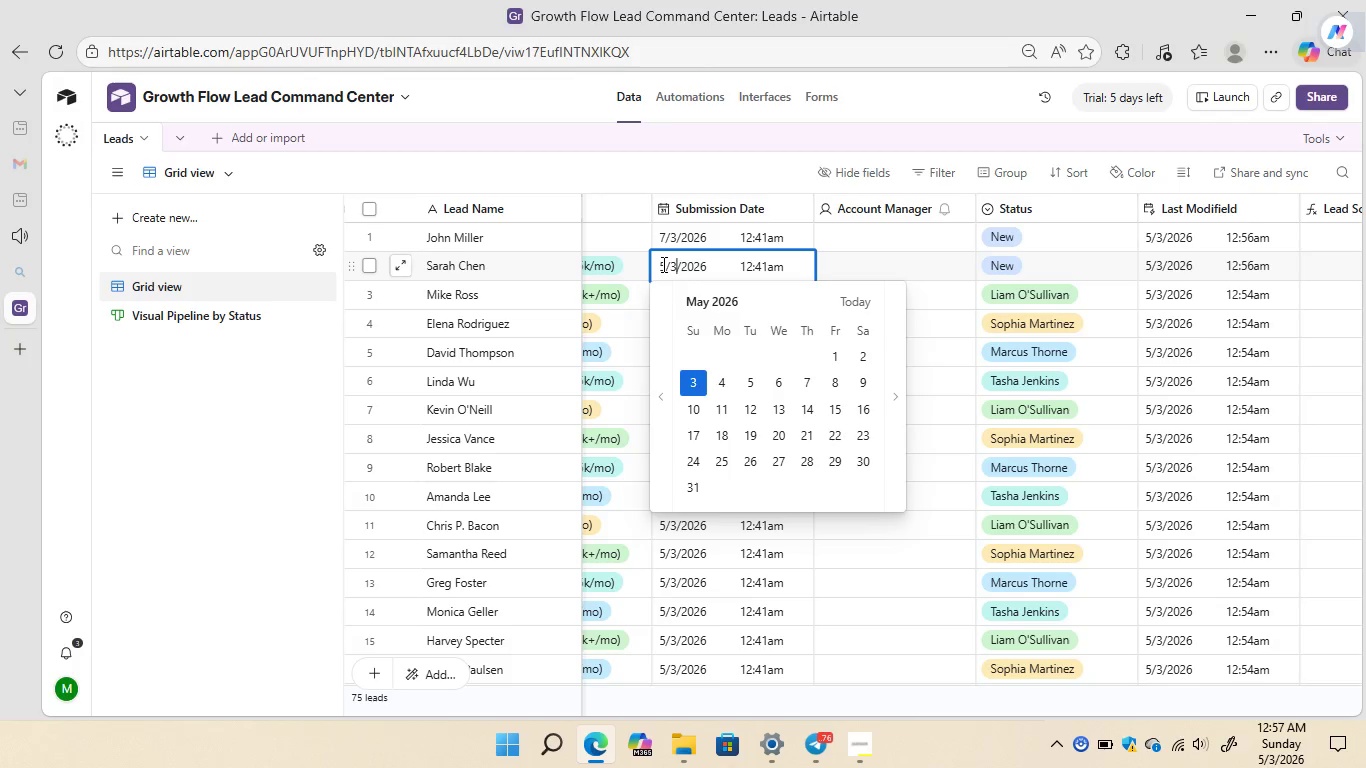 
key(ArrowLeft)
 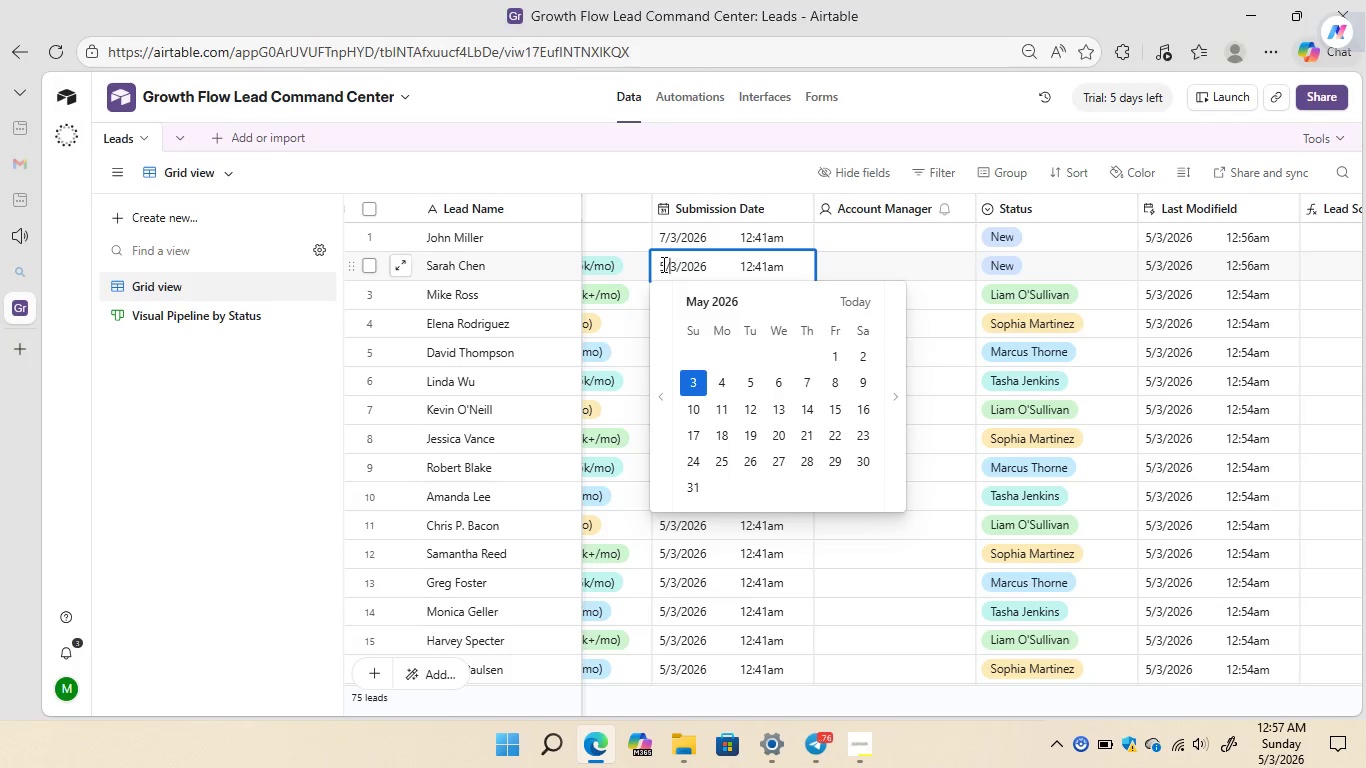 
key(ArrowLeft)
 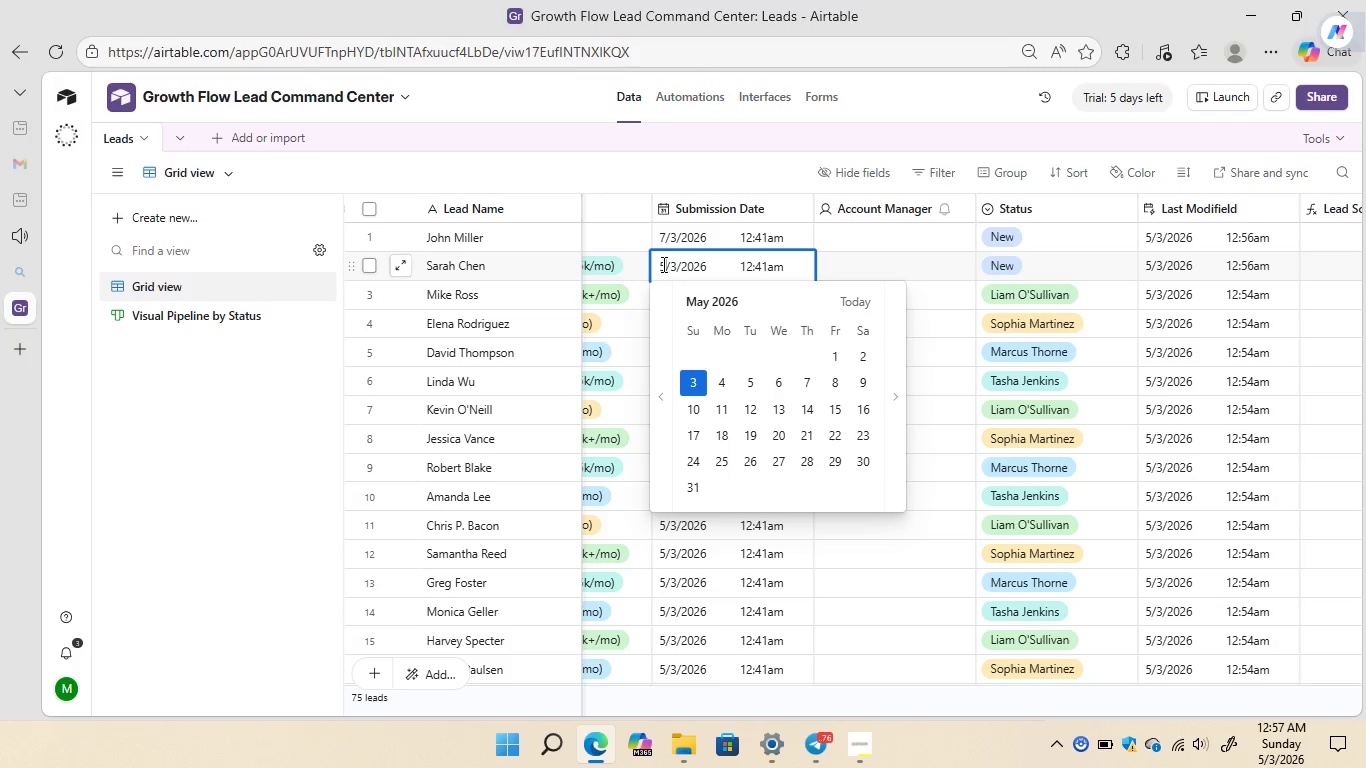 
key(ArrowLeft)
 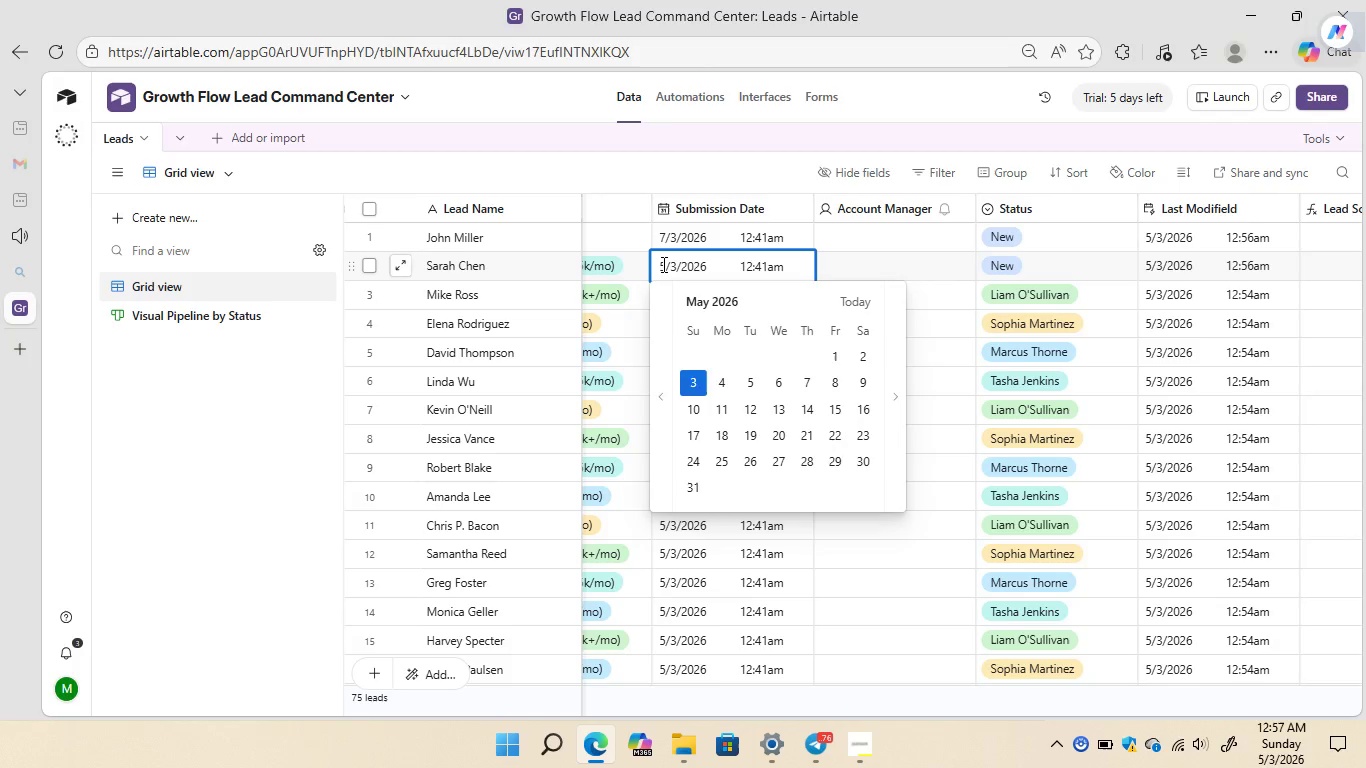 
key(Backspace)
 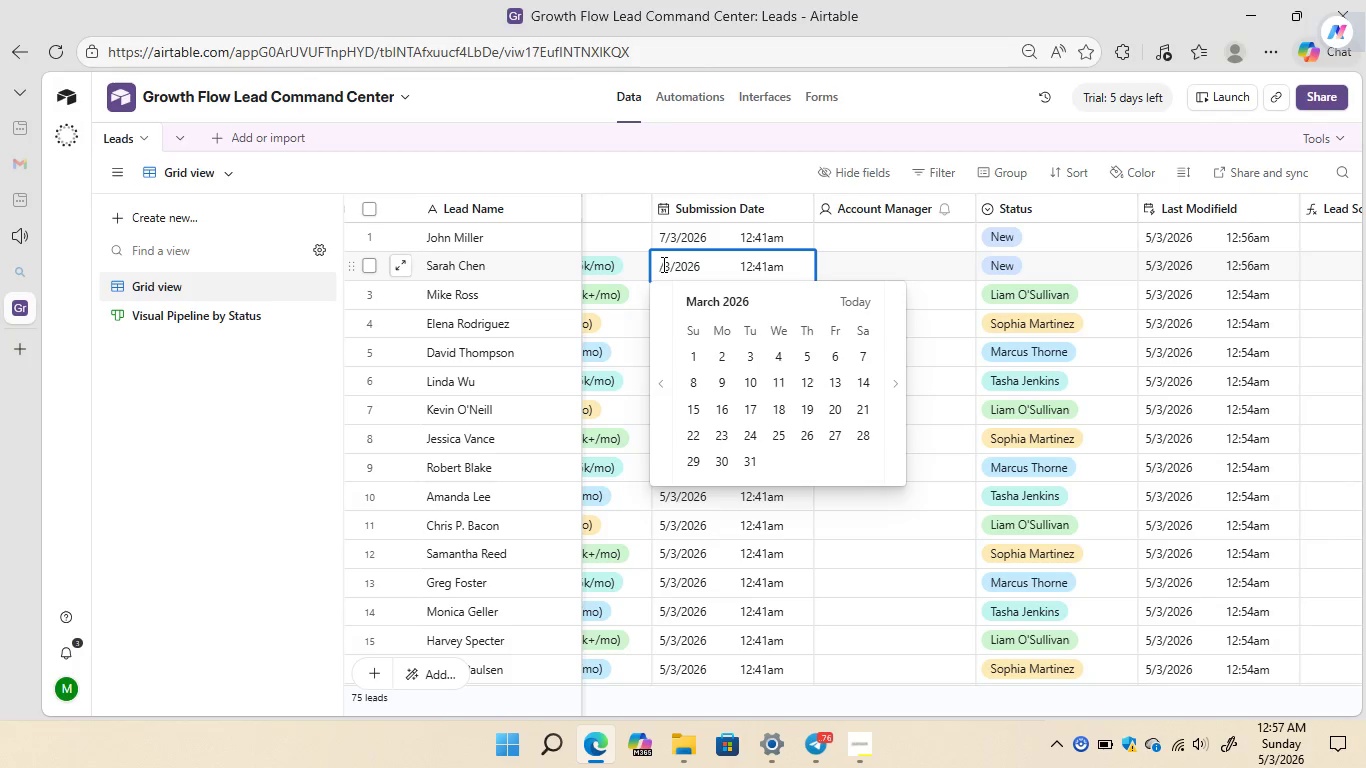 
key(2)
 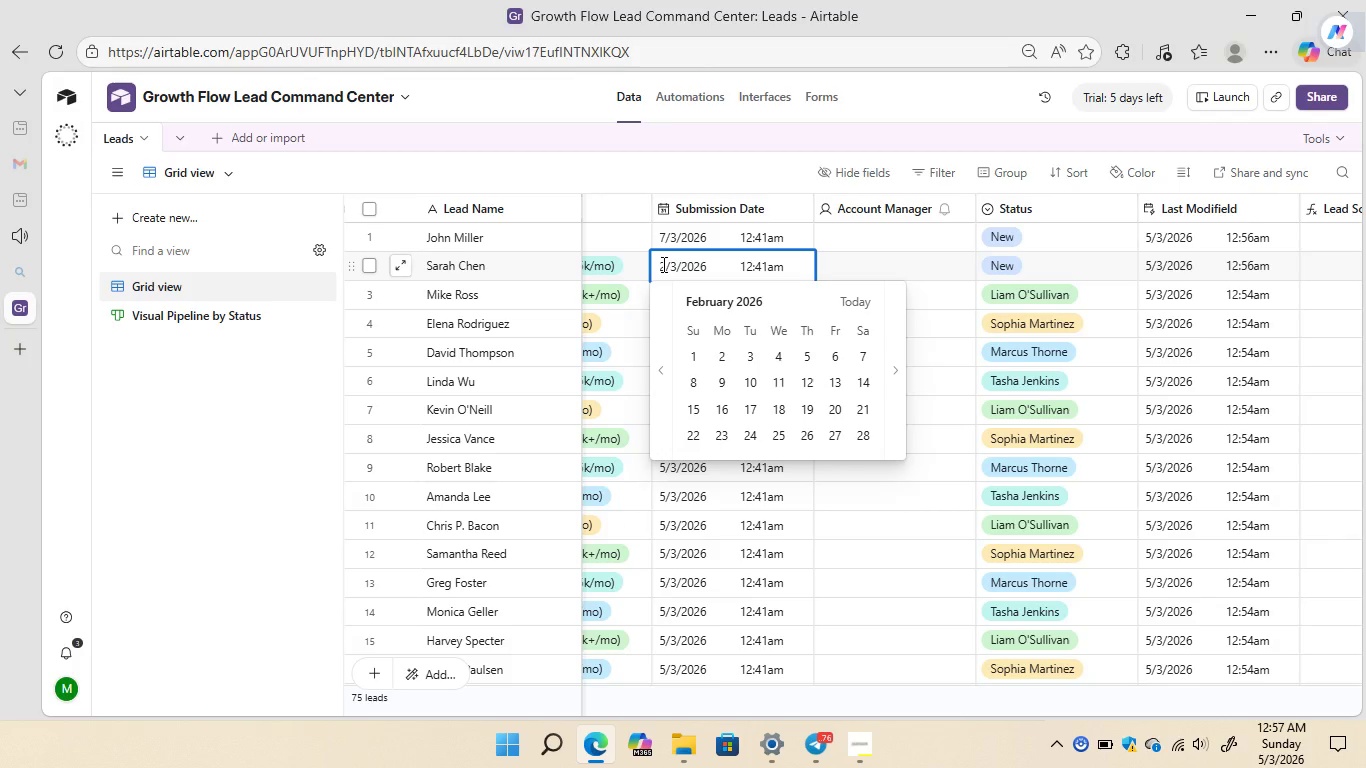 
key(Enter)
 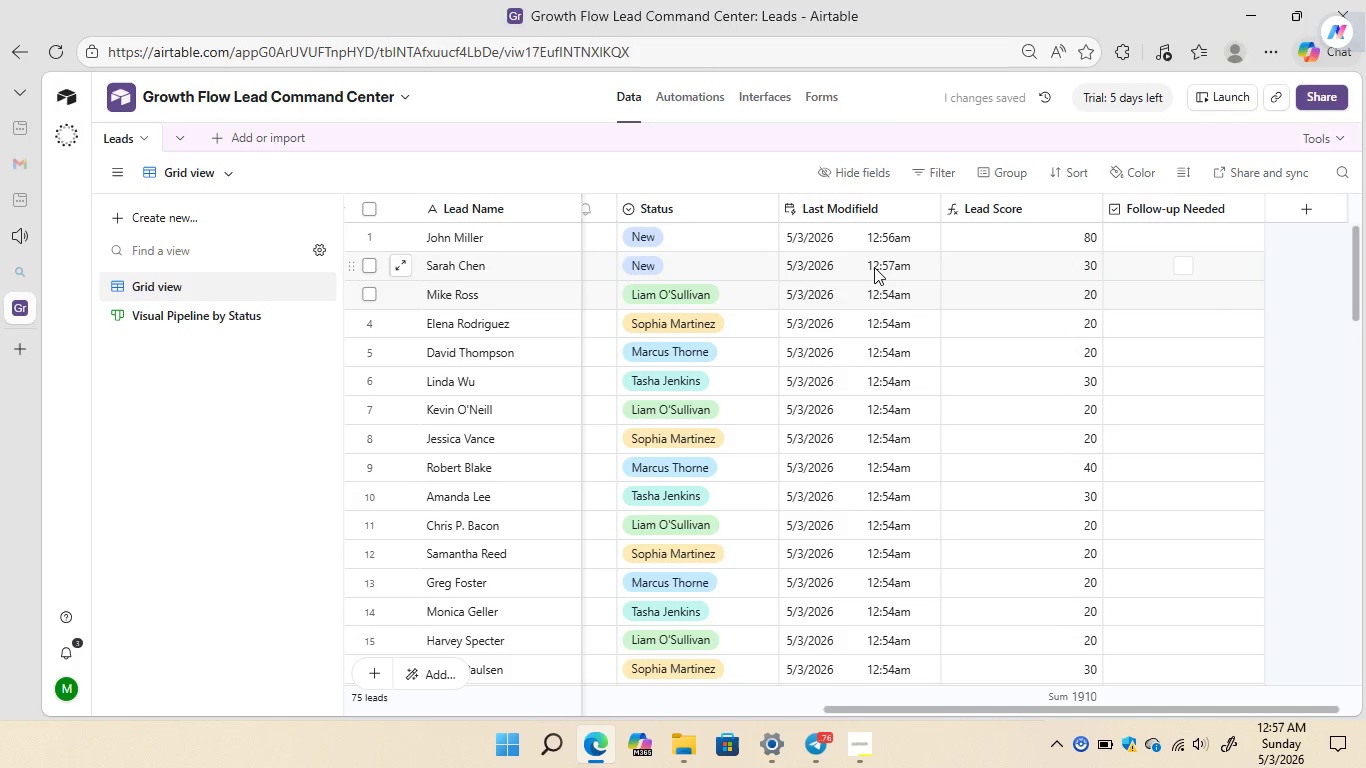 
wait(9.92)
 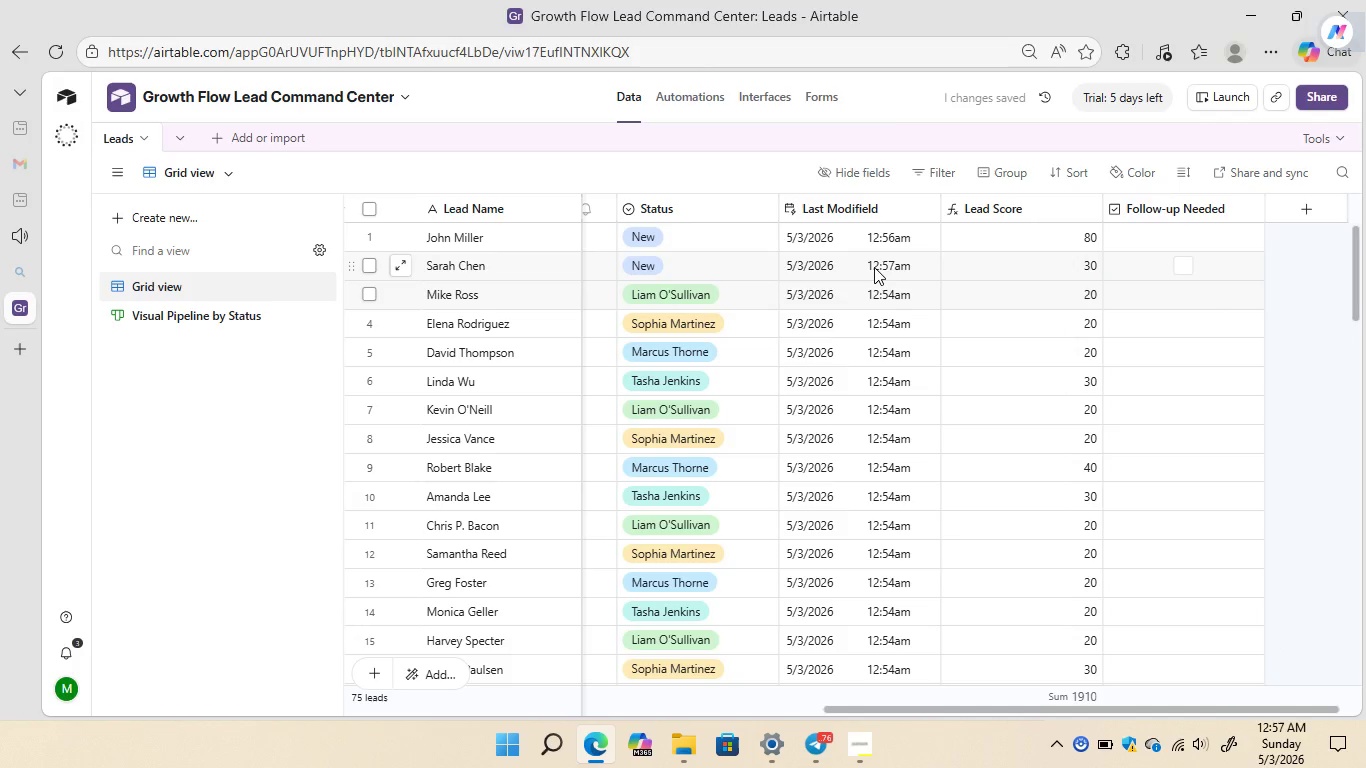 
left_click([680, 264])
 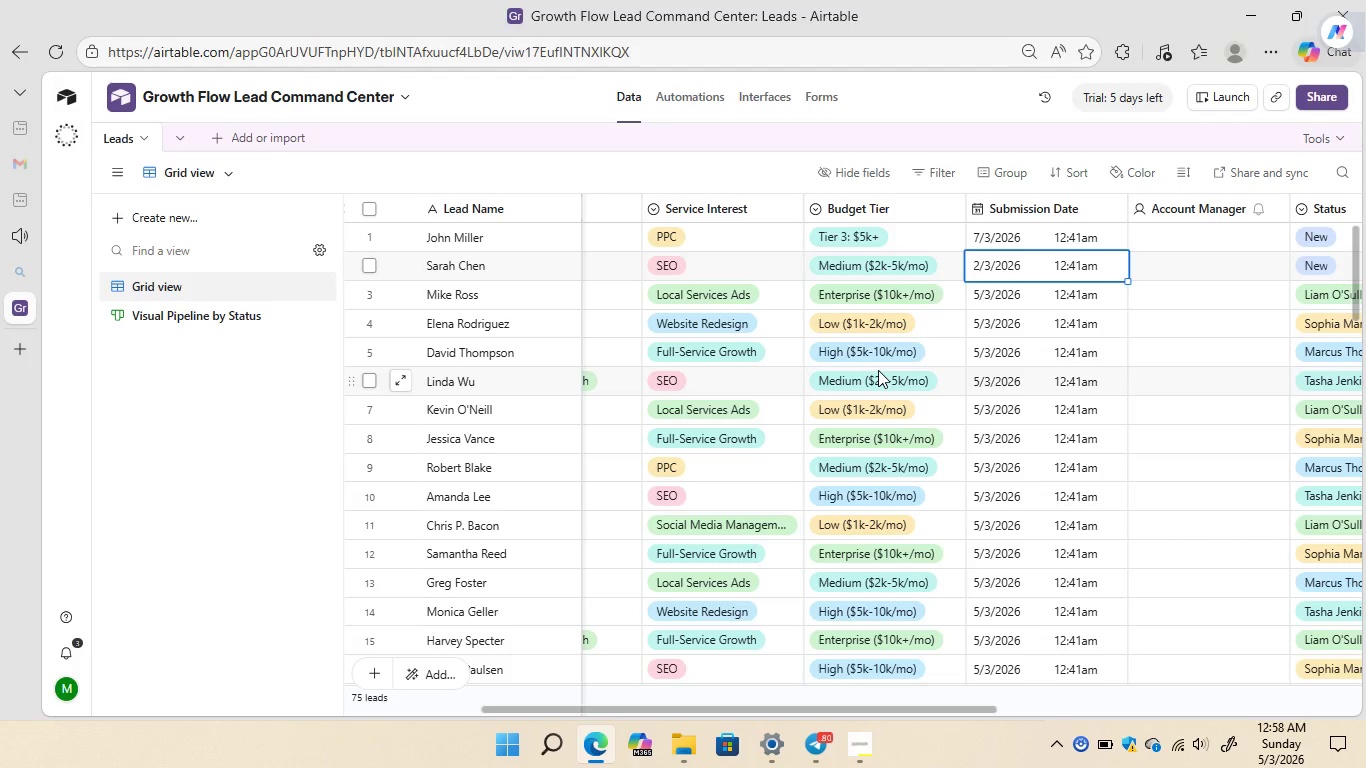 
wait(66.41)
 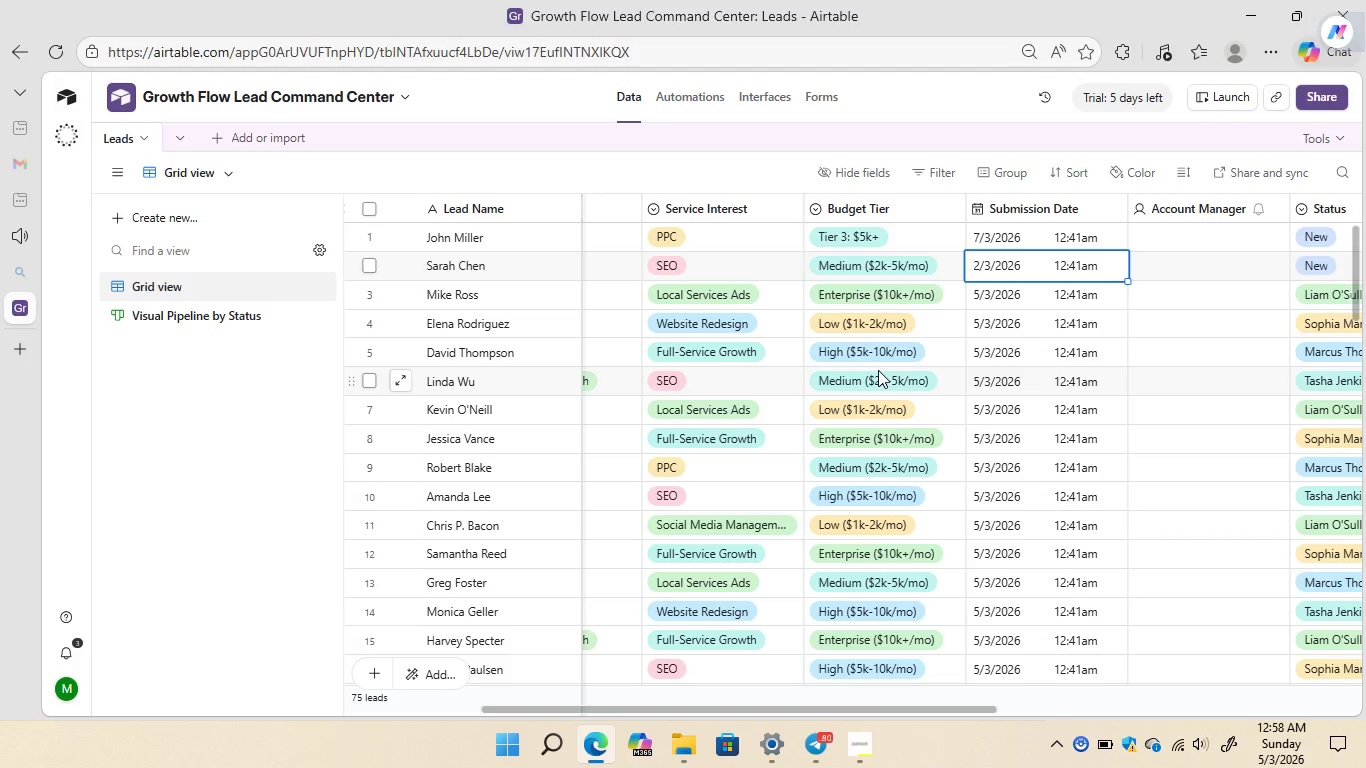 
double_click([902, 271])
 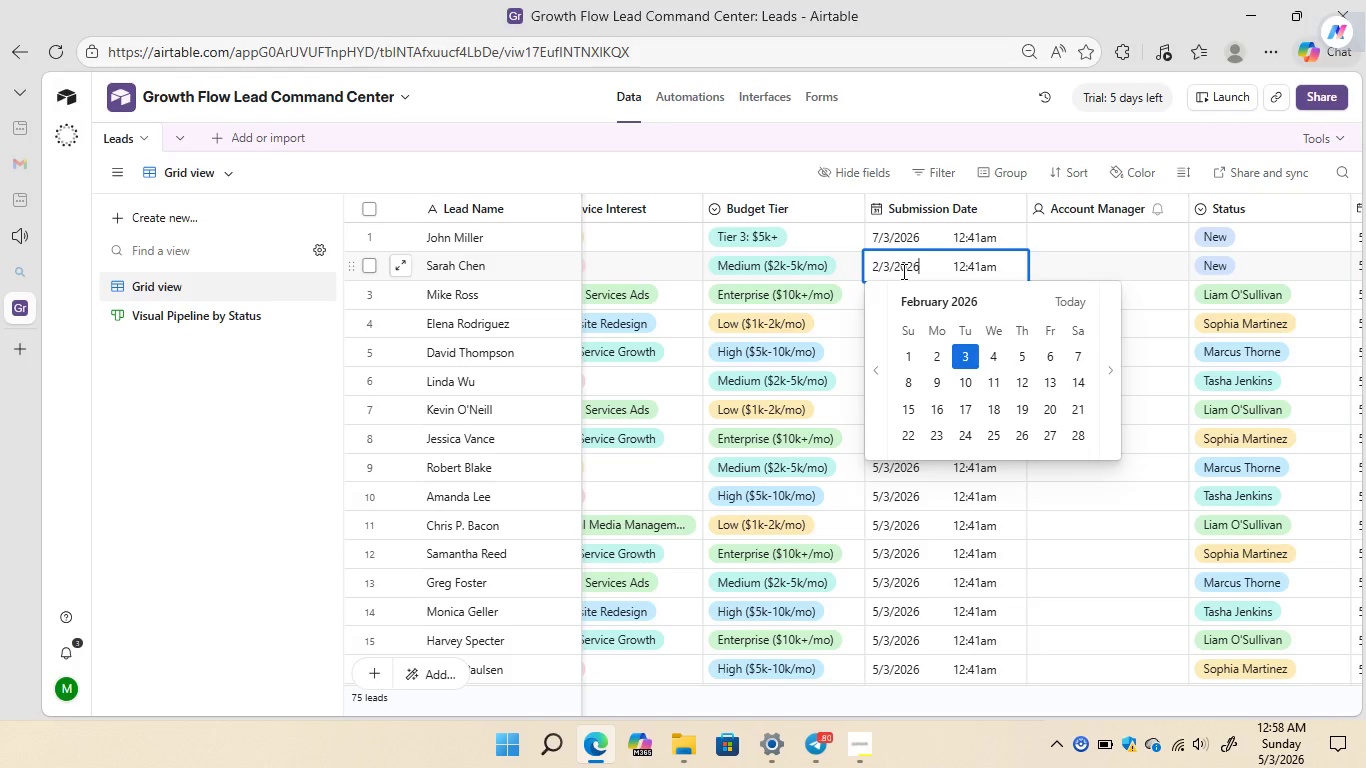 
key(ArrowLeft)
 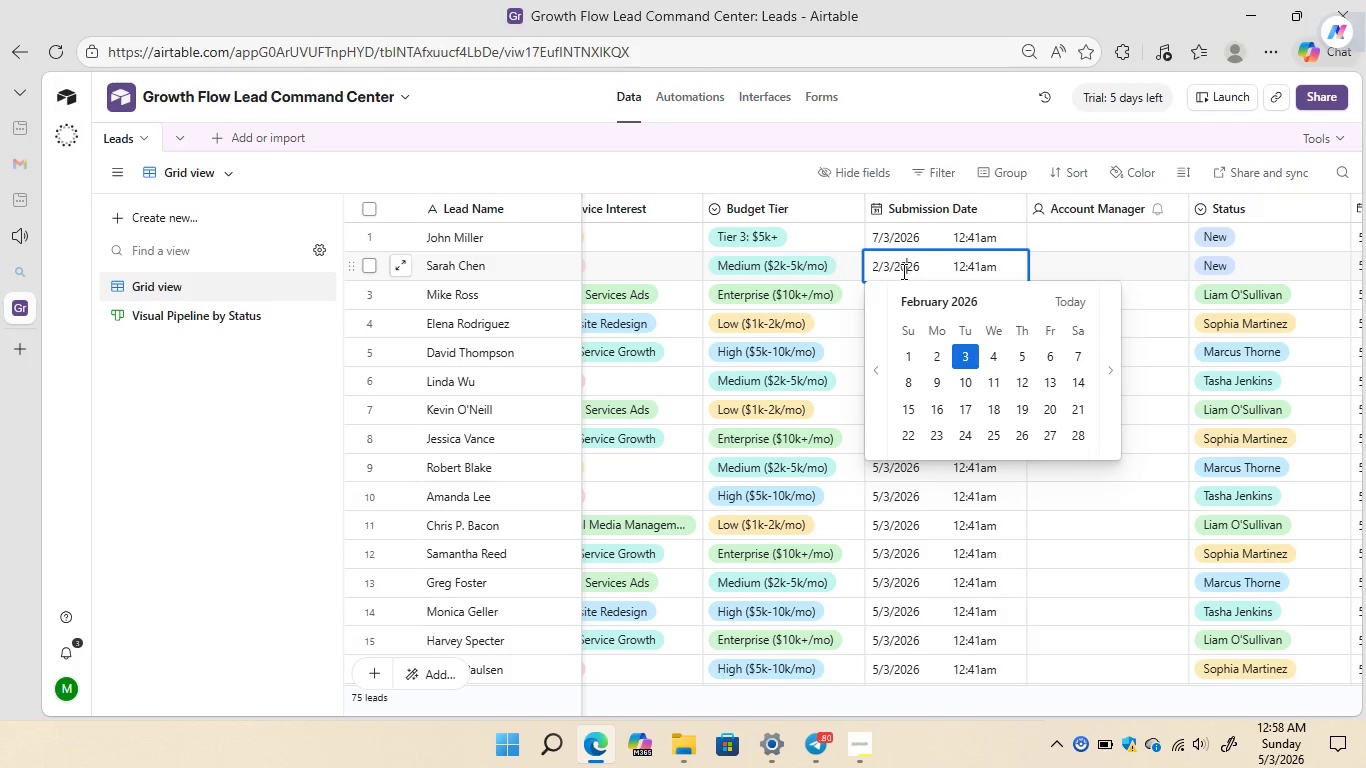 
key(ArrowLeft)
 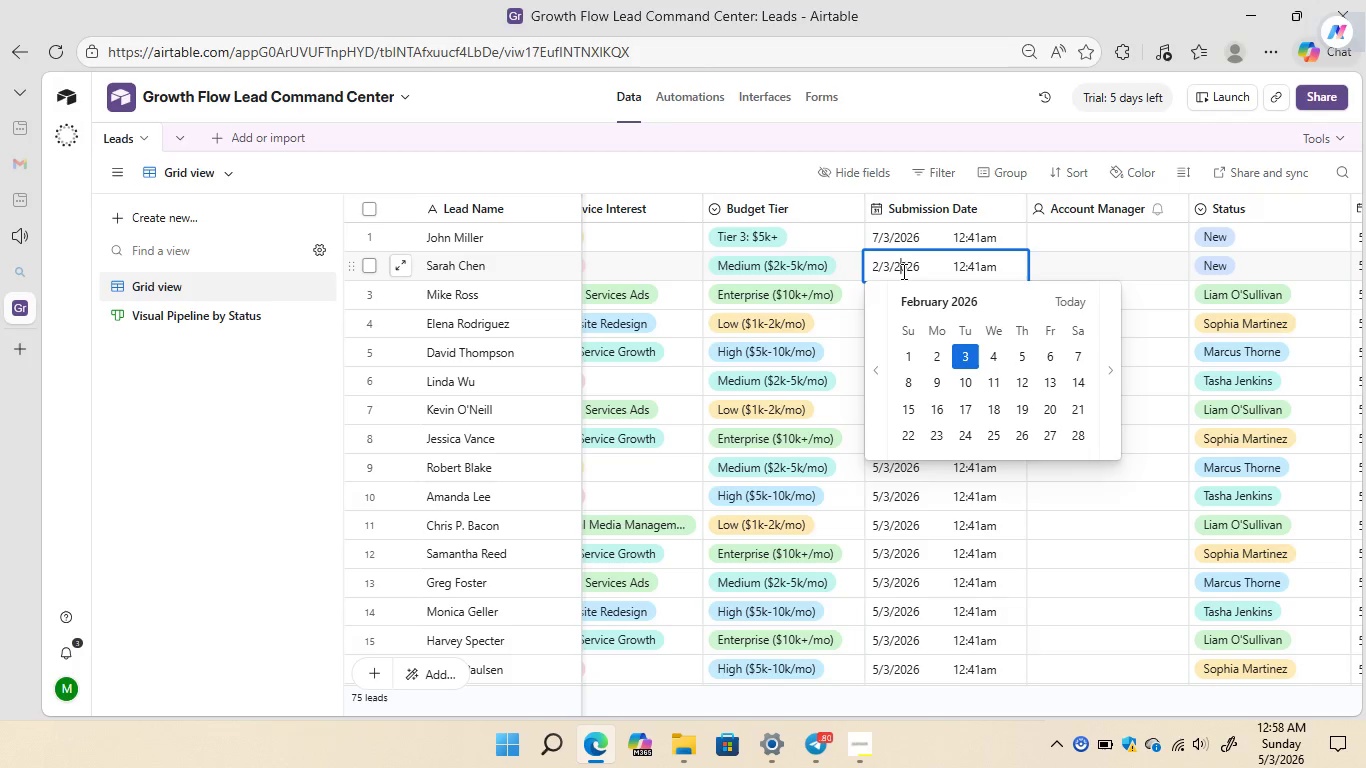 
key(ArrowLeft)
 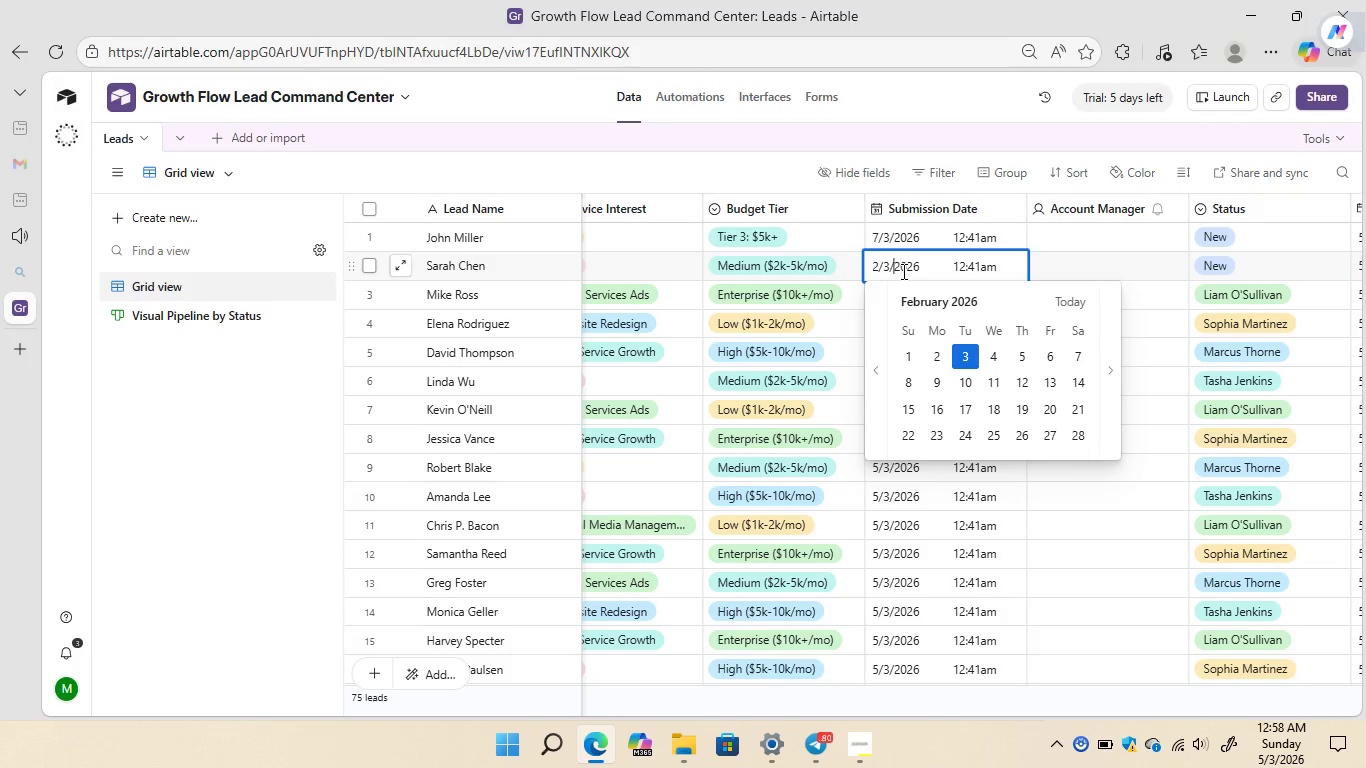 
key(ArrowLeft)
 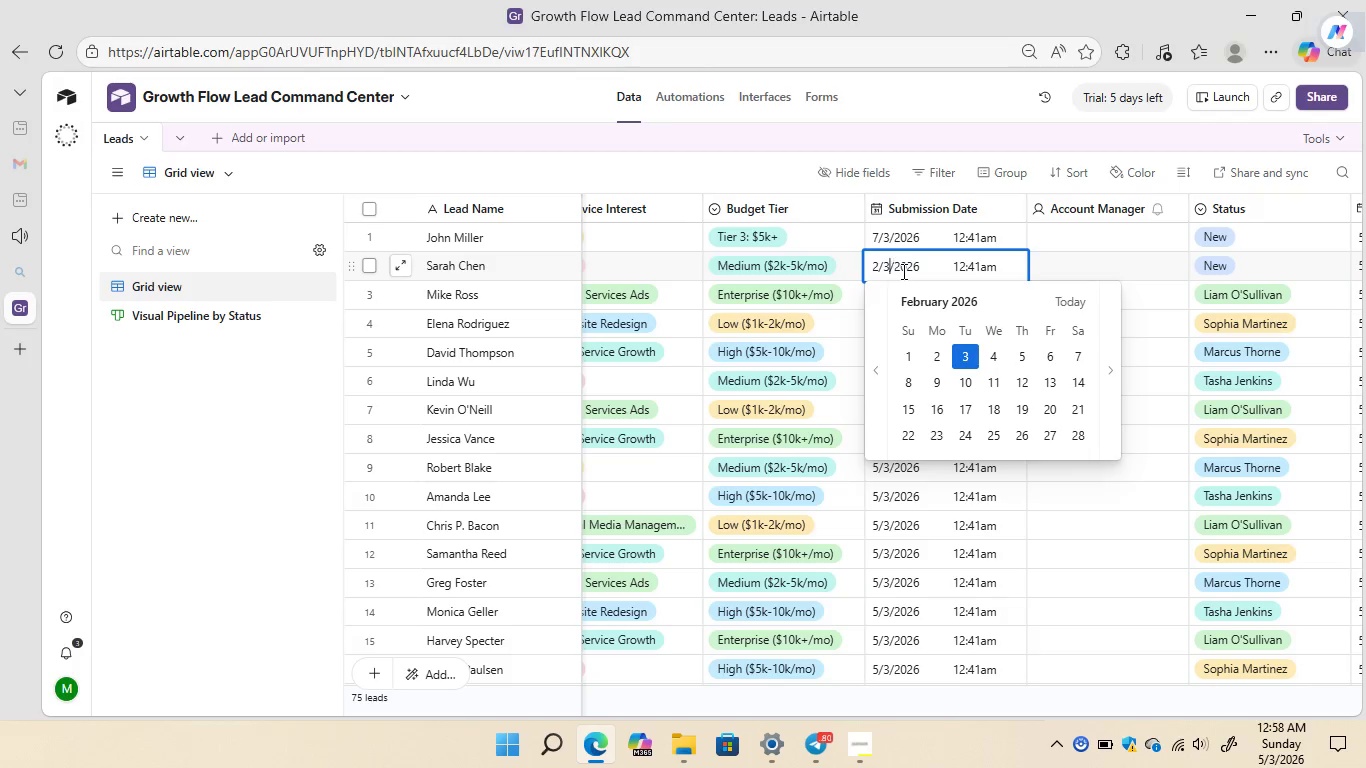 
key(ArrowLeft)
 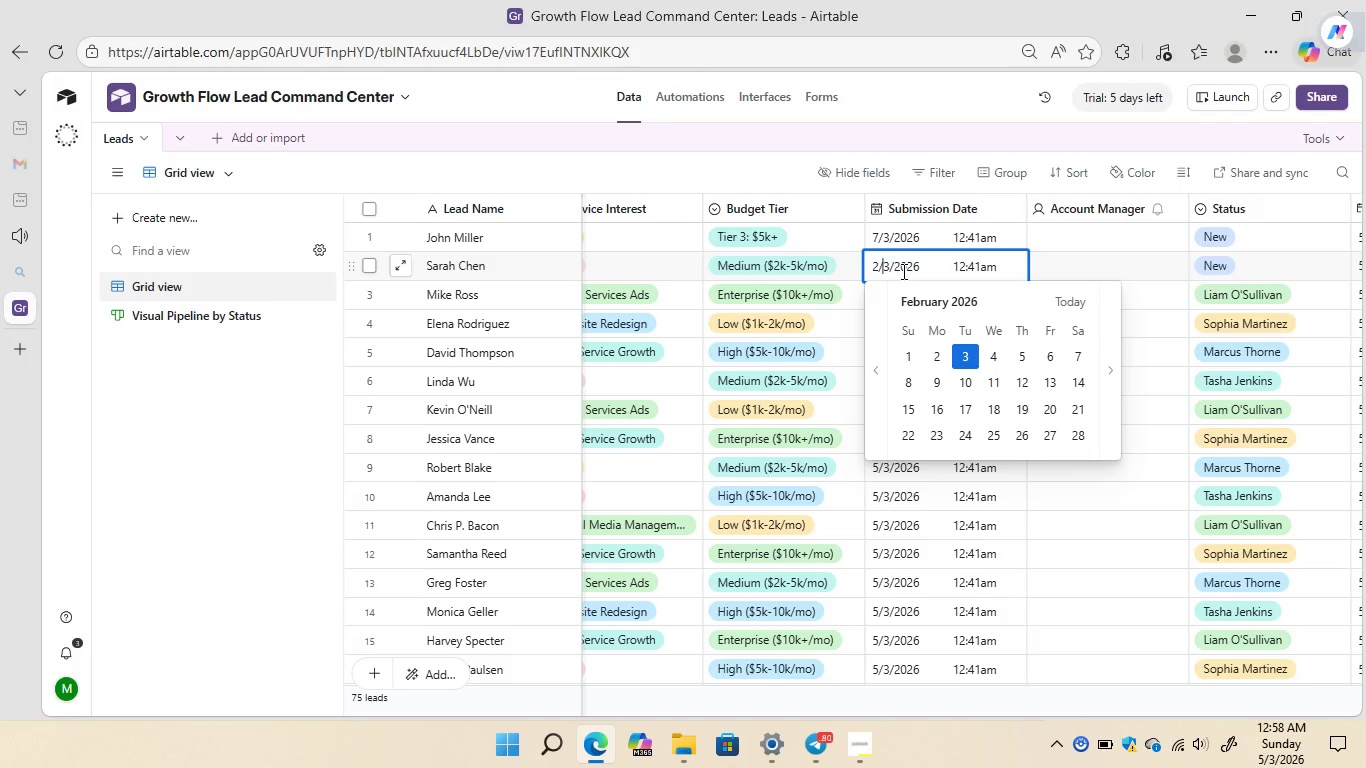 
key(ArrowLeft)
 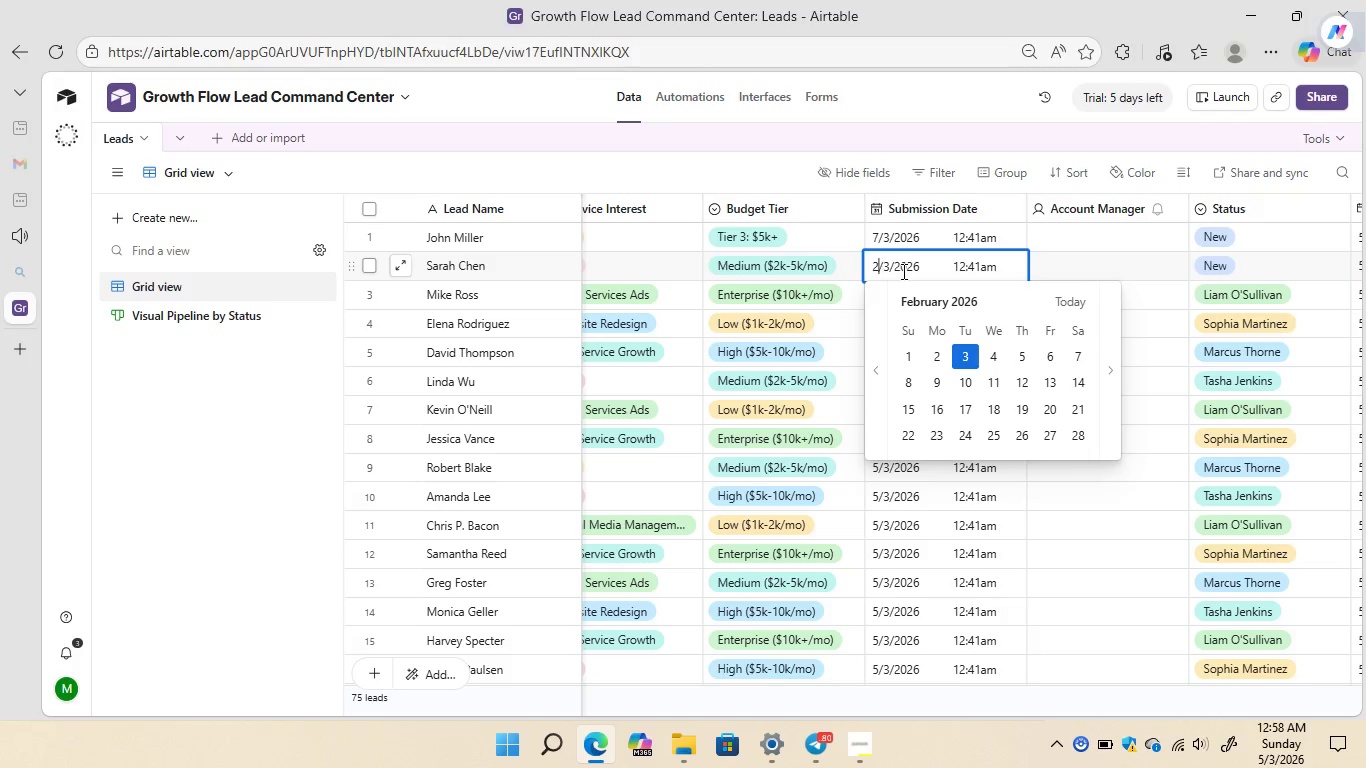 
key(ArrowLeft)
 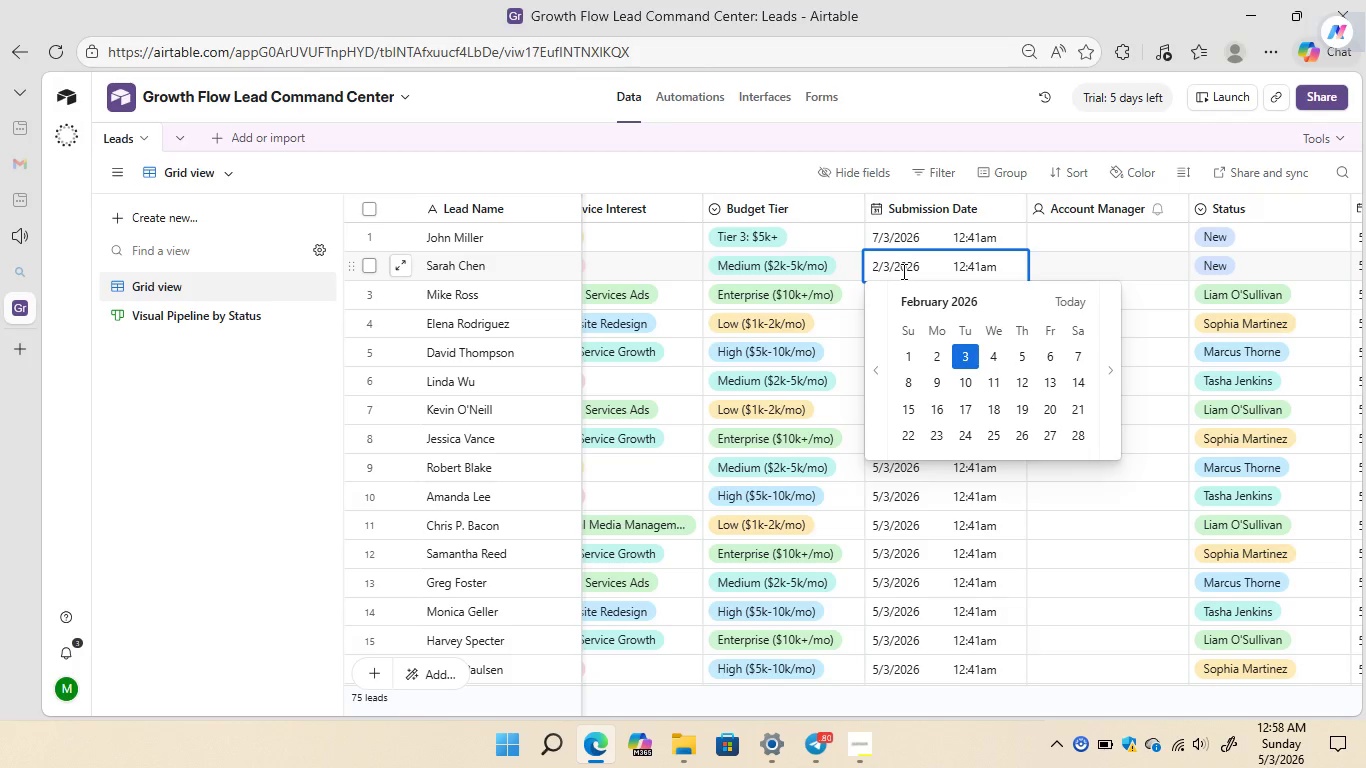 
key(Backspace)
 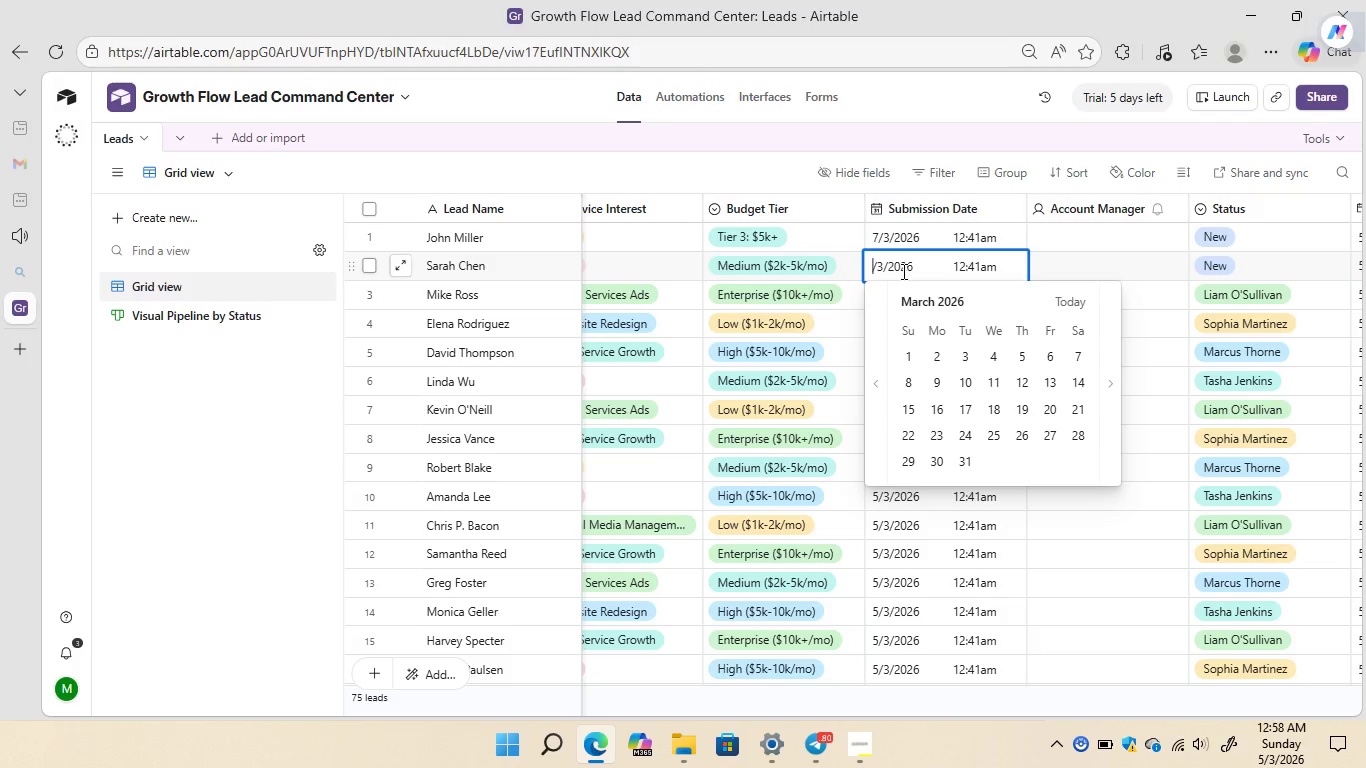 
key(1)
 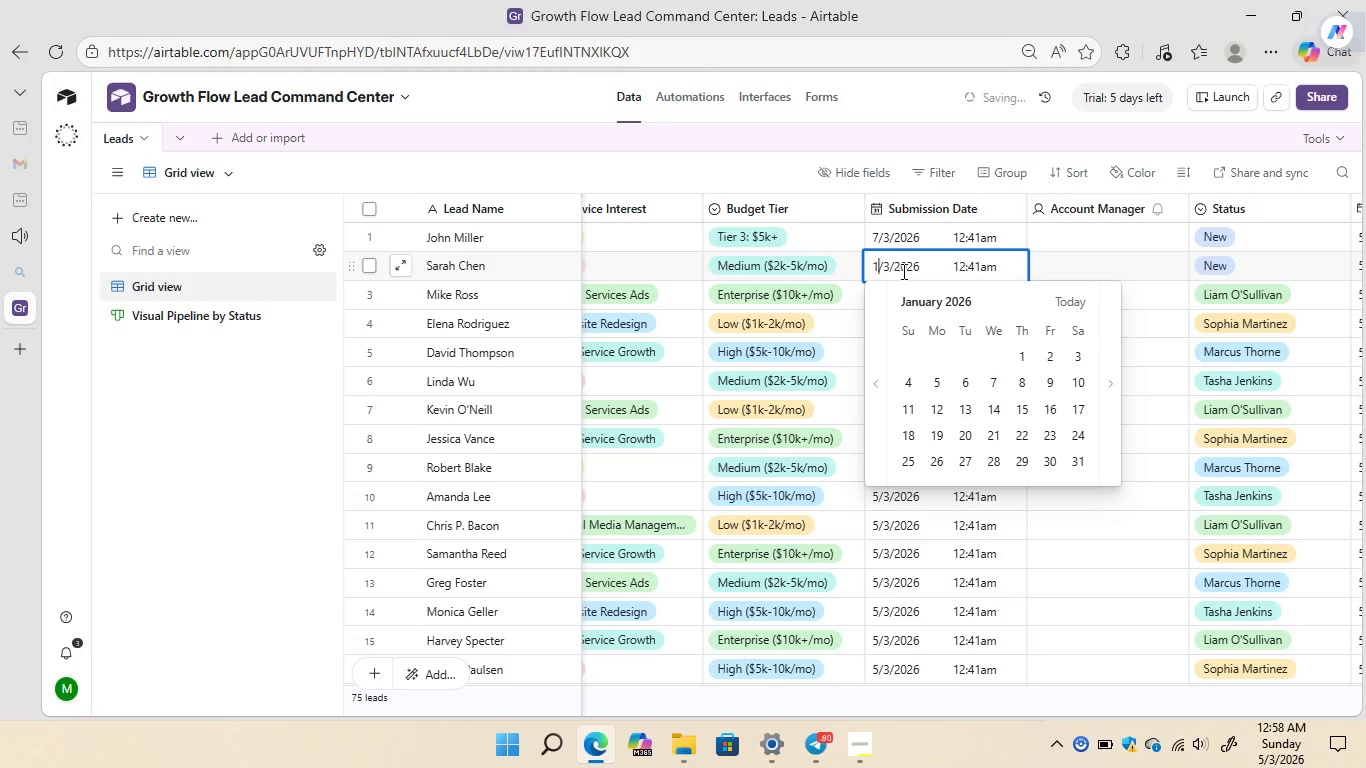 
key(ArrowRight)
 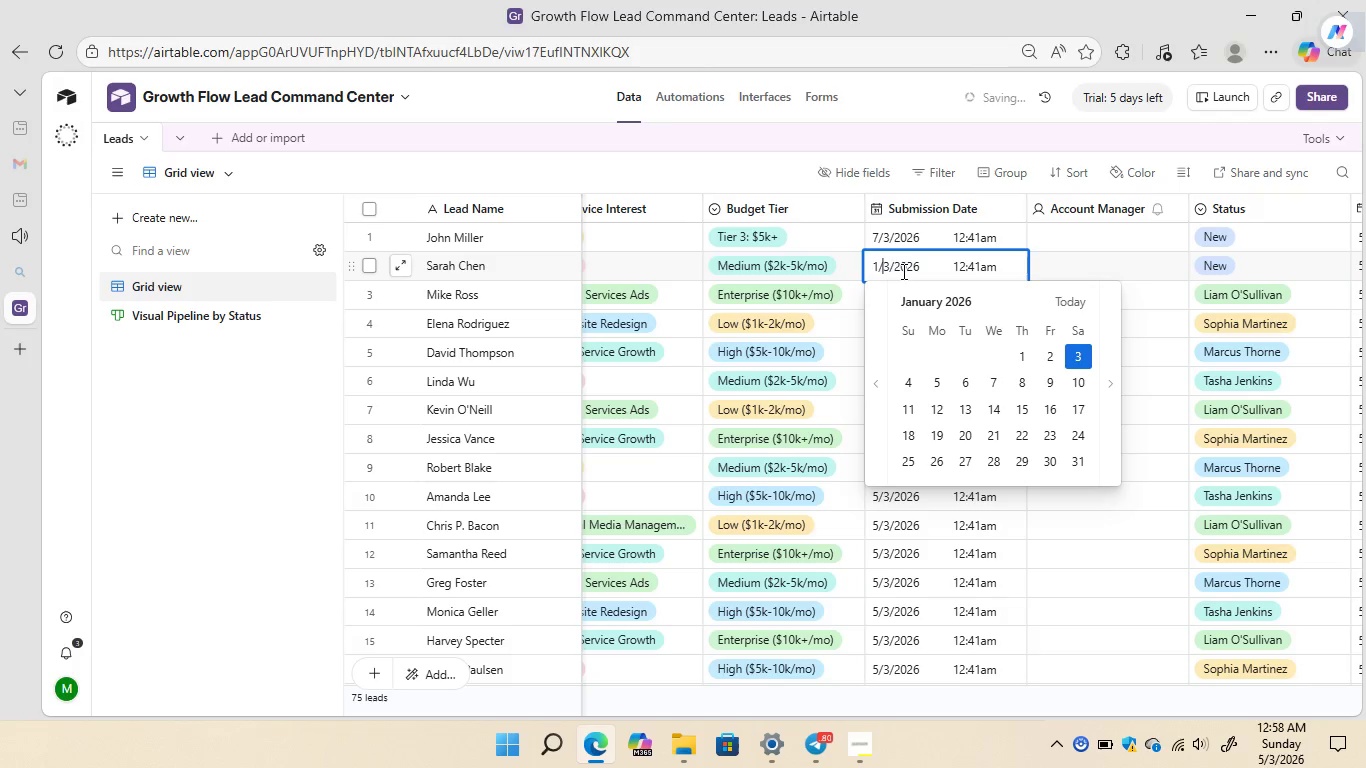 
key(ArrowRight)
 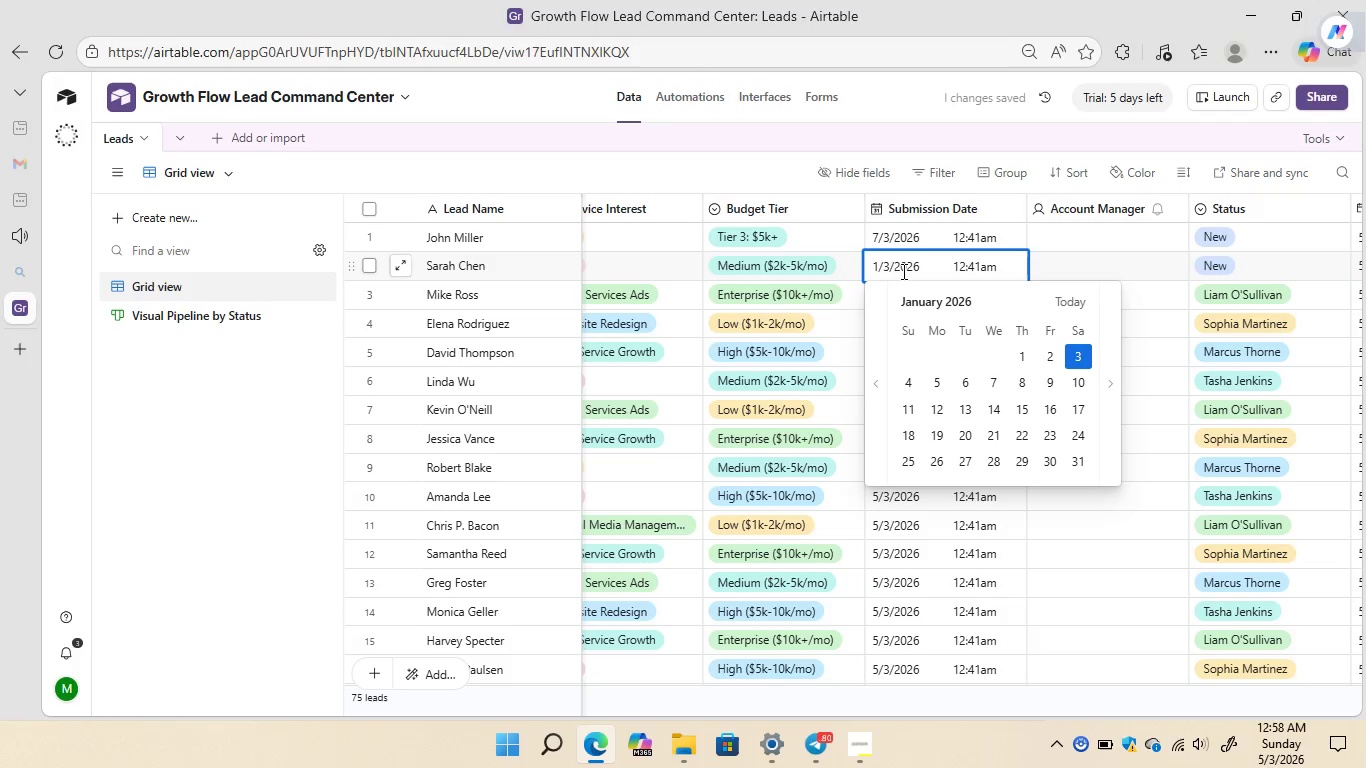 
key(Backspace)
 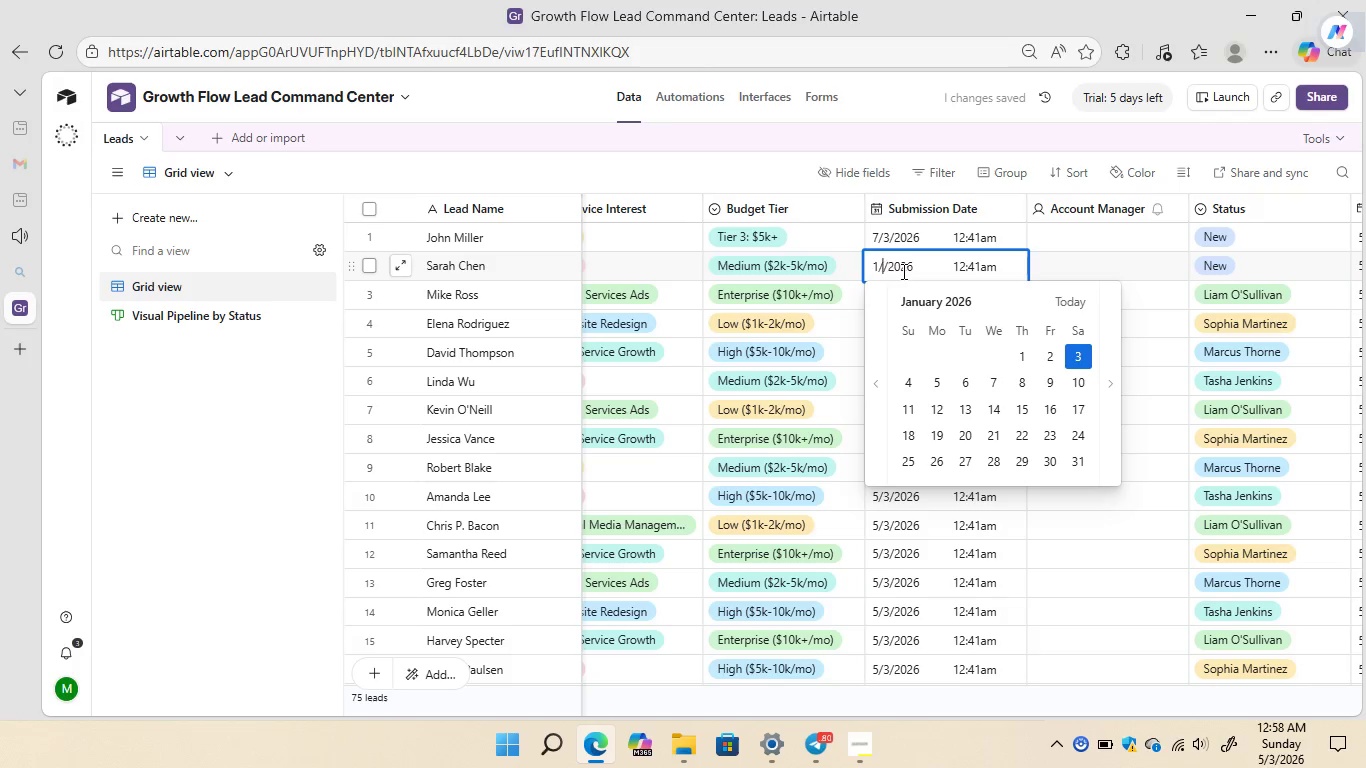 
key(5)
 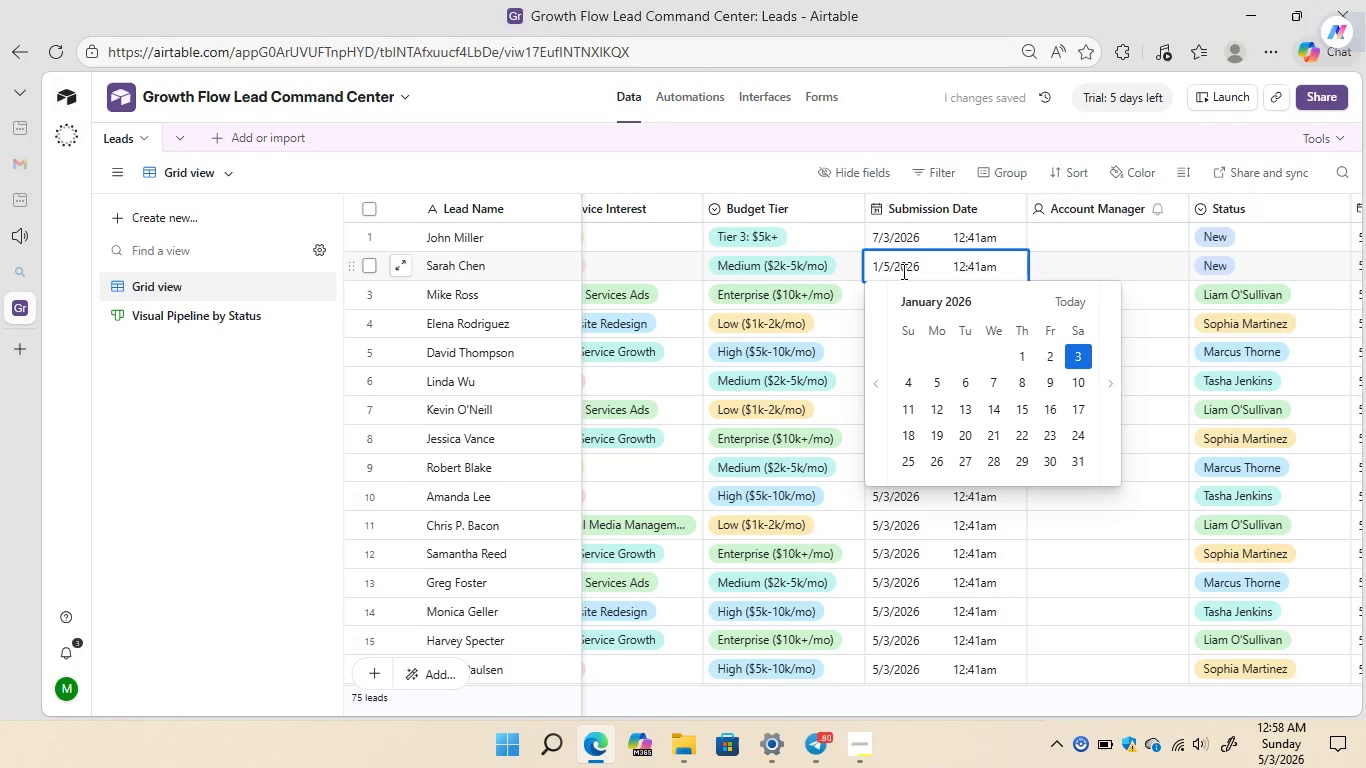 
key(Enter)
 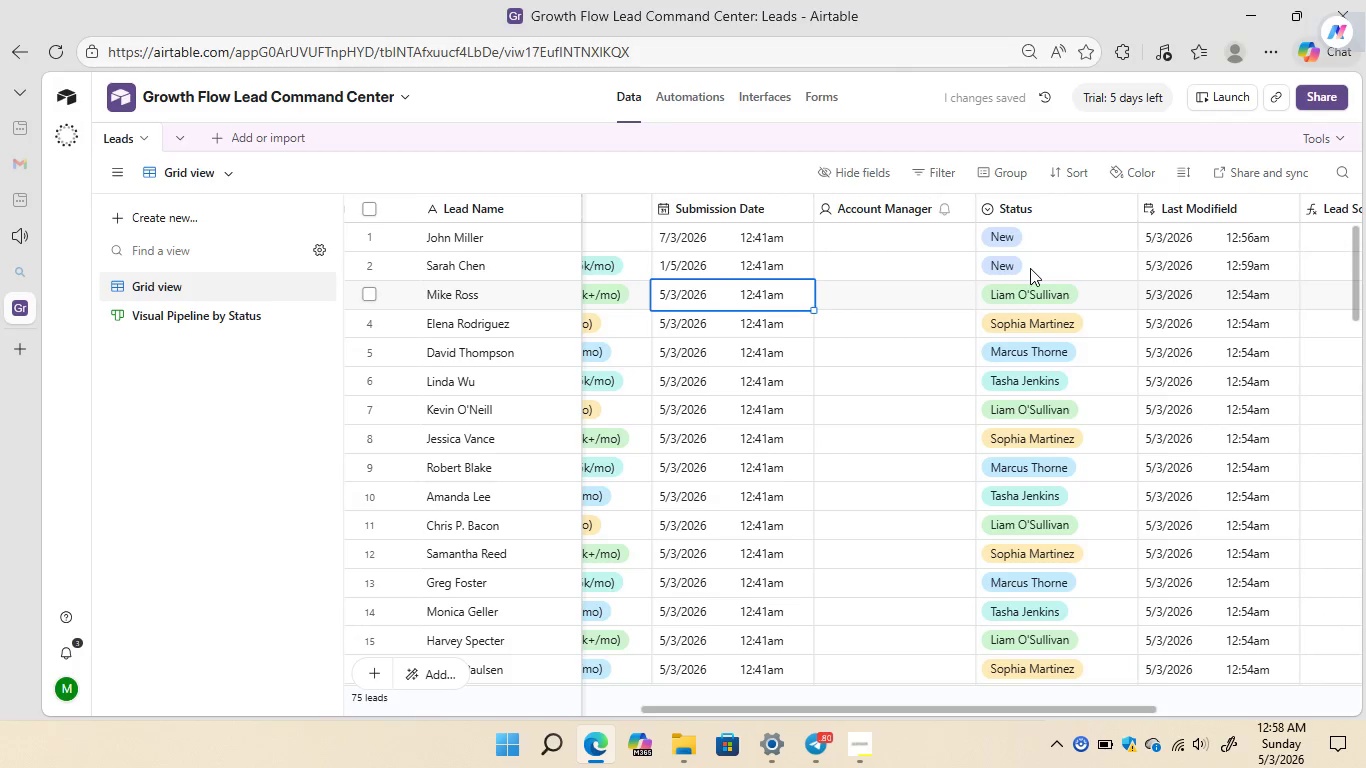 
wait(8.3)
 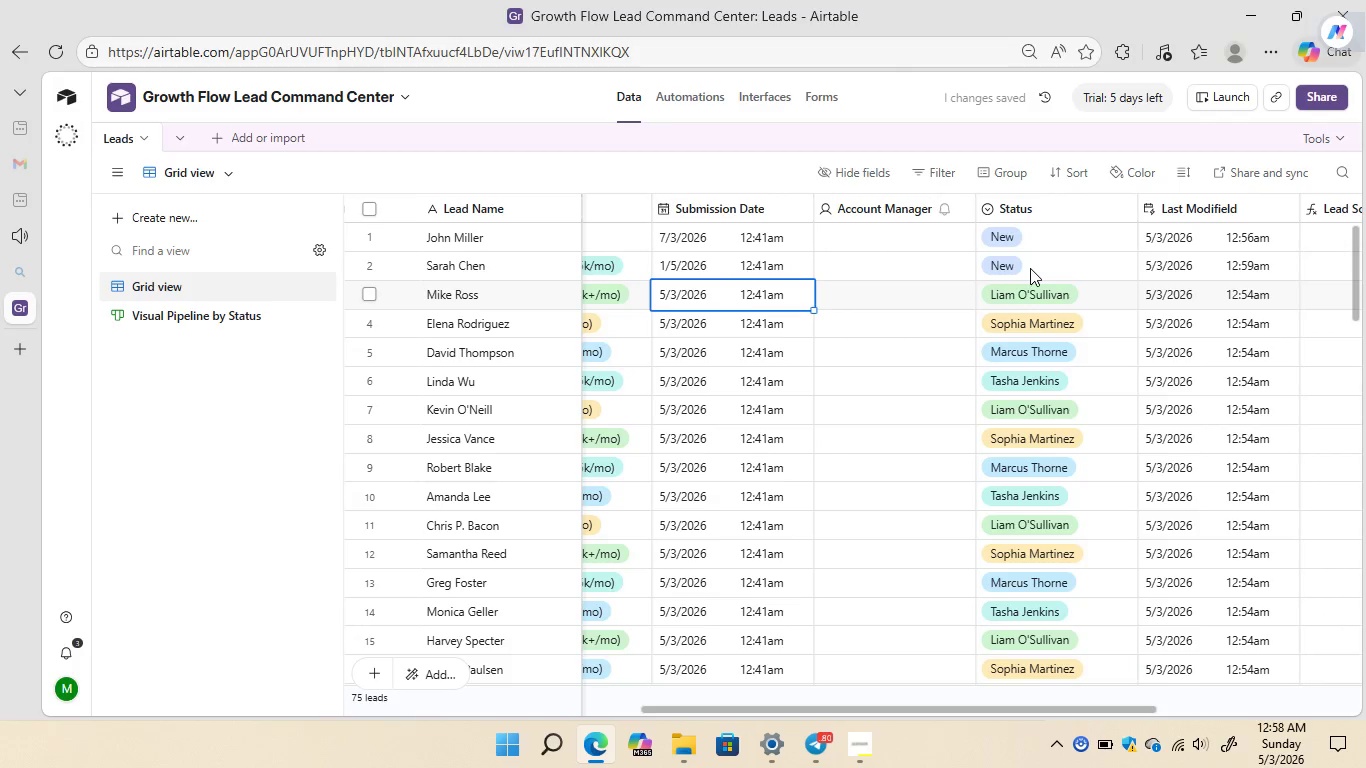 
mouse_move([1023, 294])
 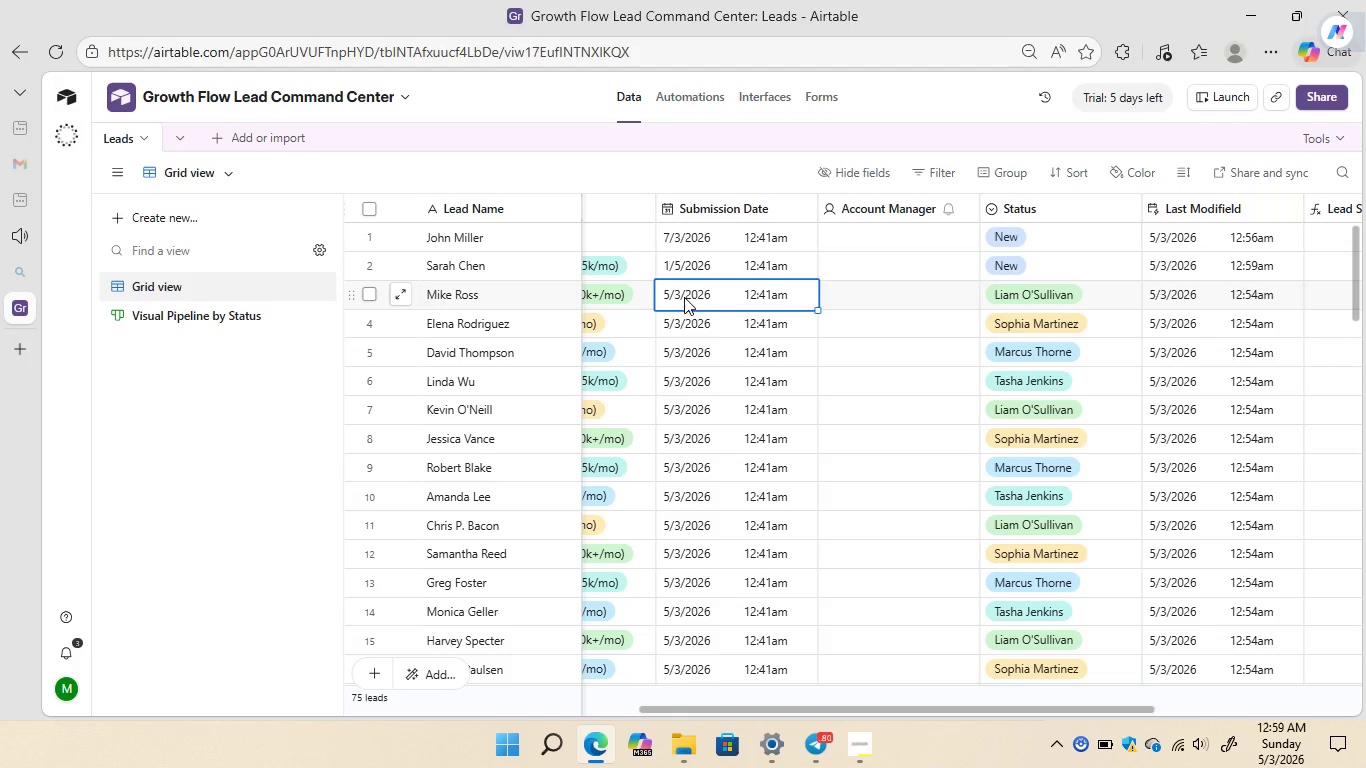 
double_click([684, 297])
 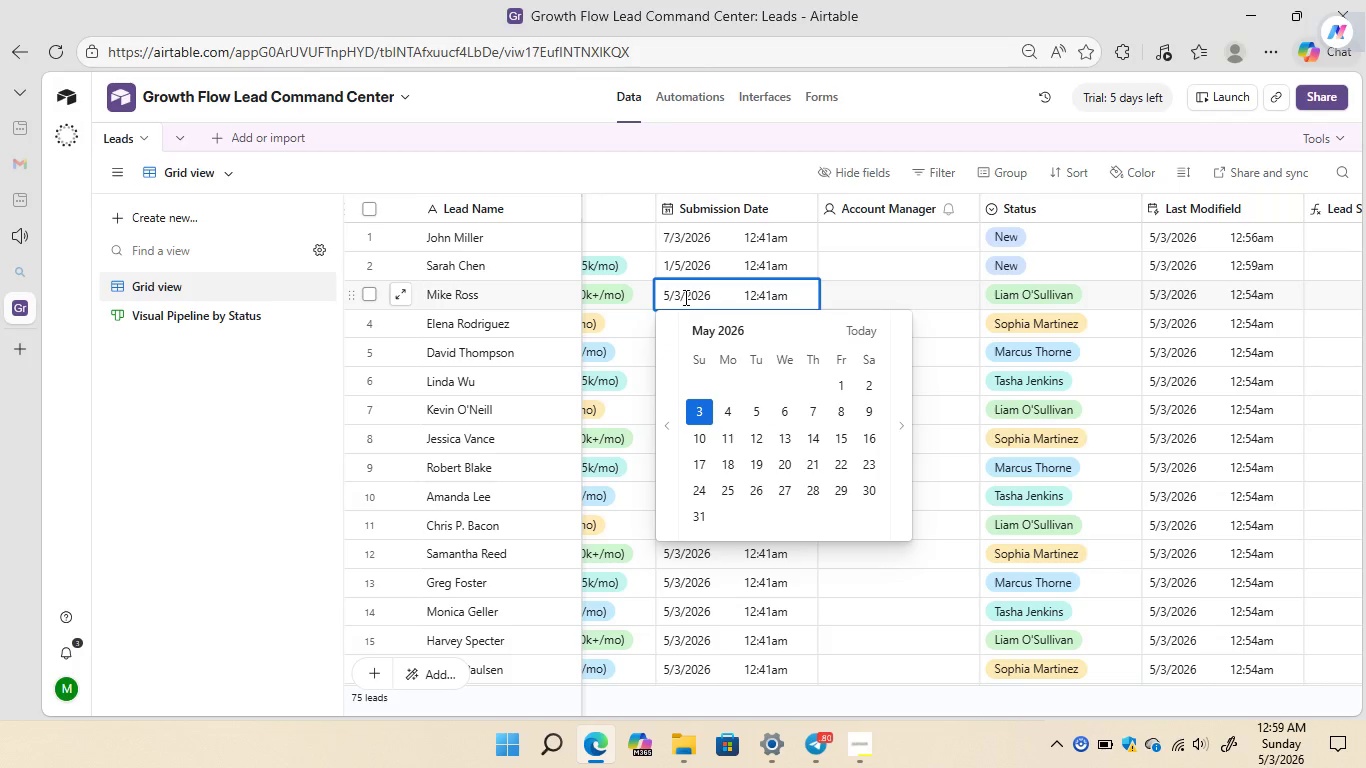 
key(ArrowLeft)
 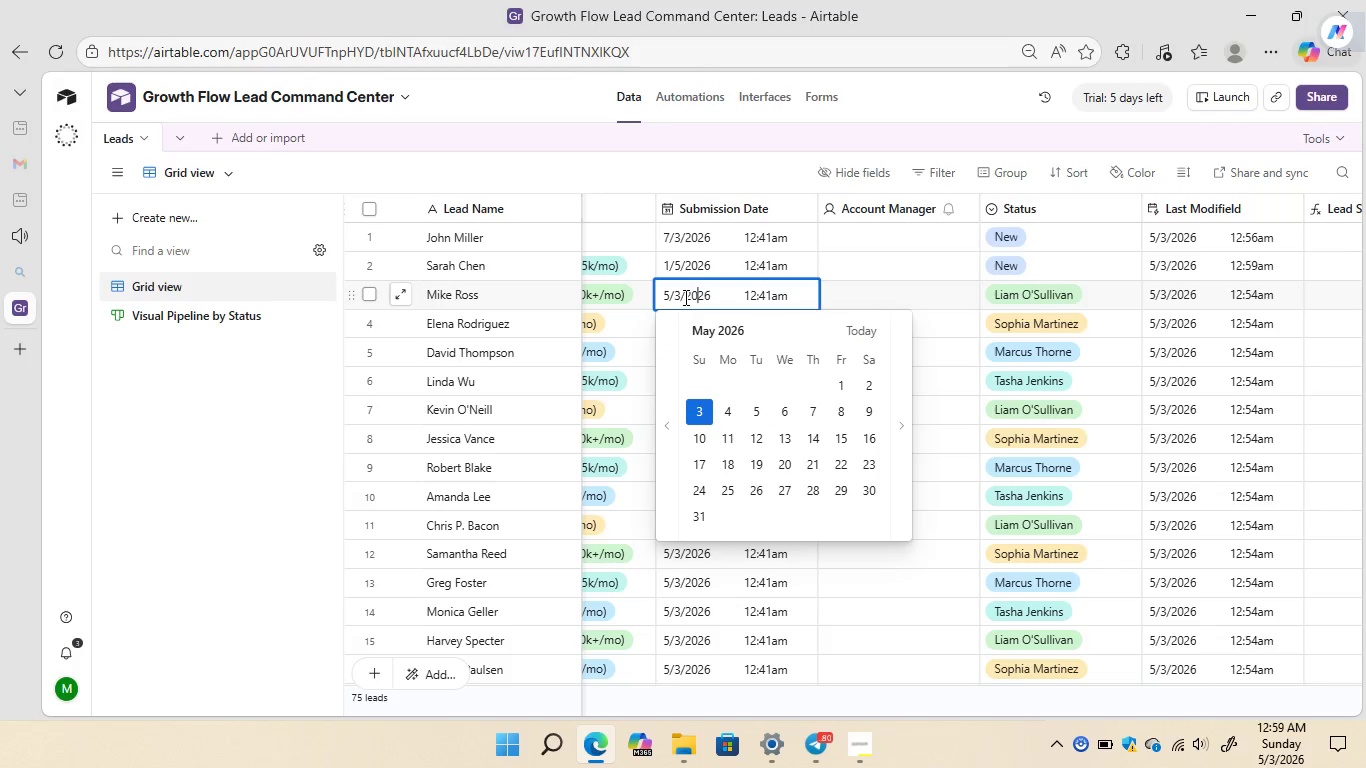 
key(ArrowLeft)
 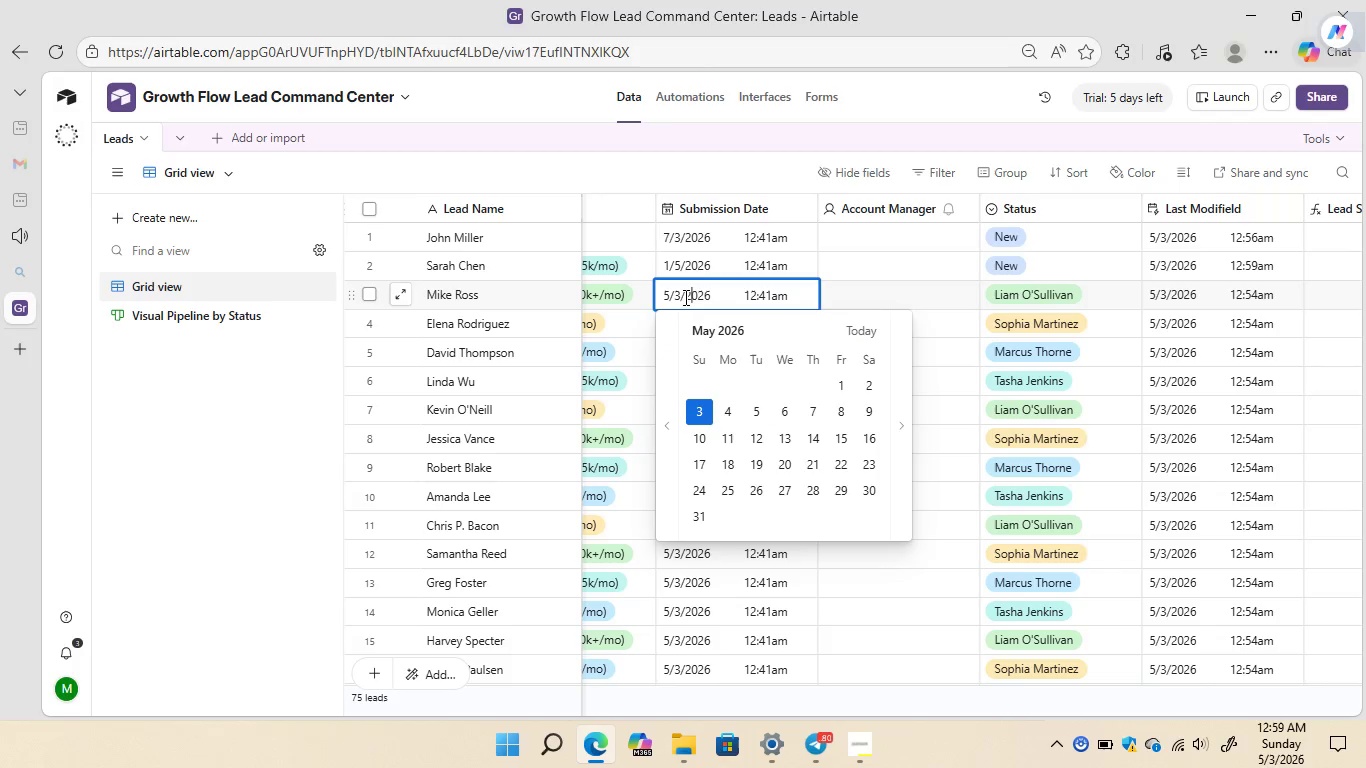 
key(ArrowLeft)
 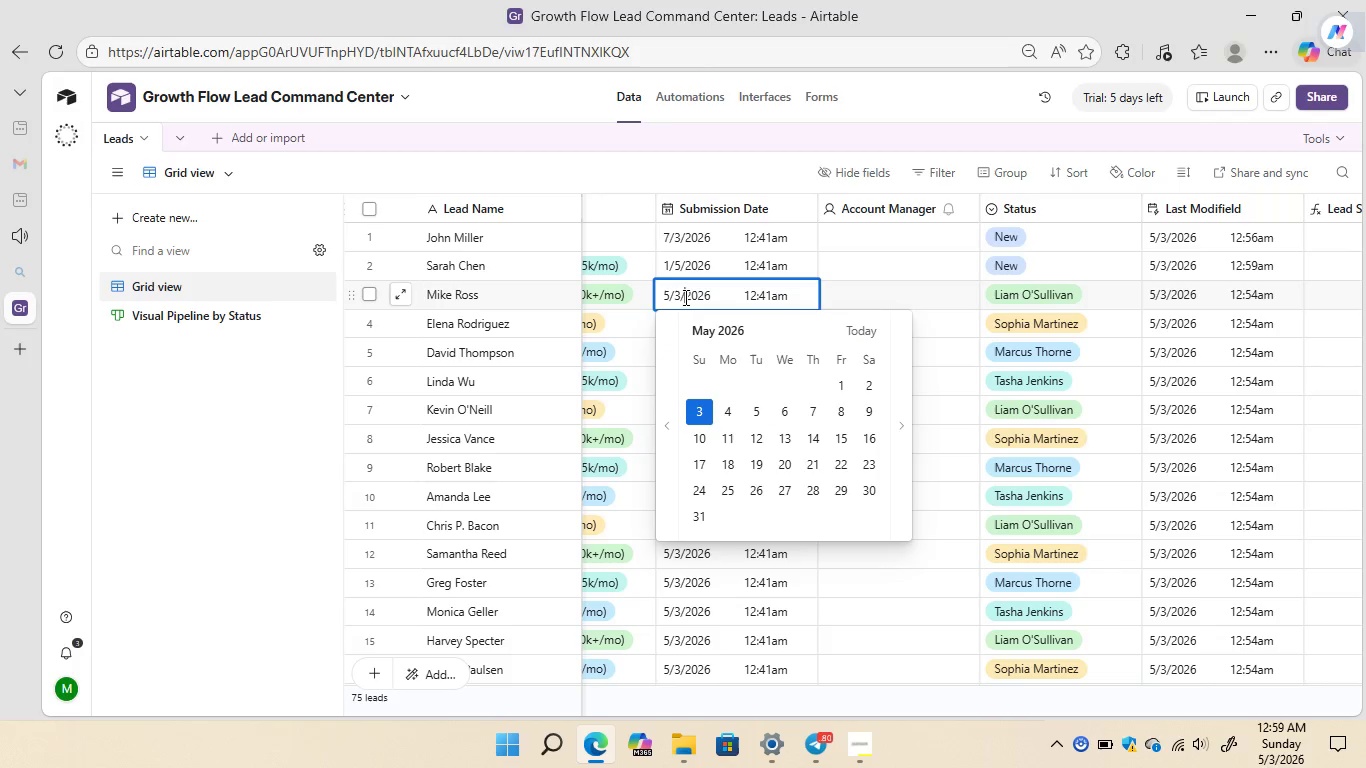 
key(ArrowLeft)
 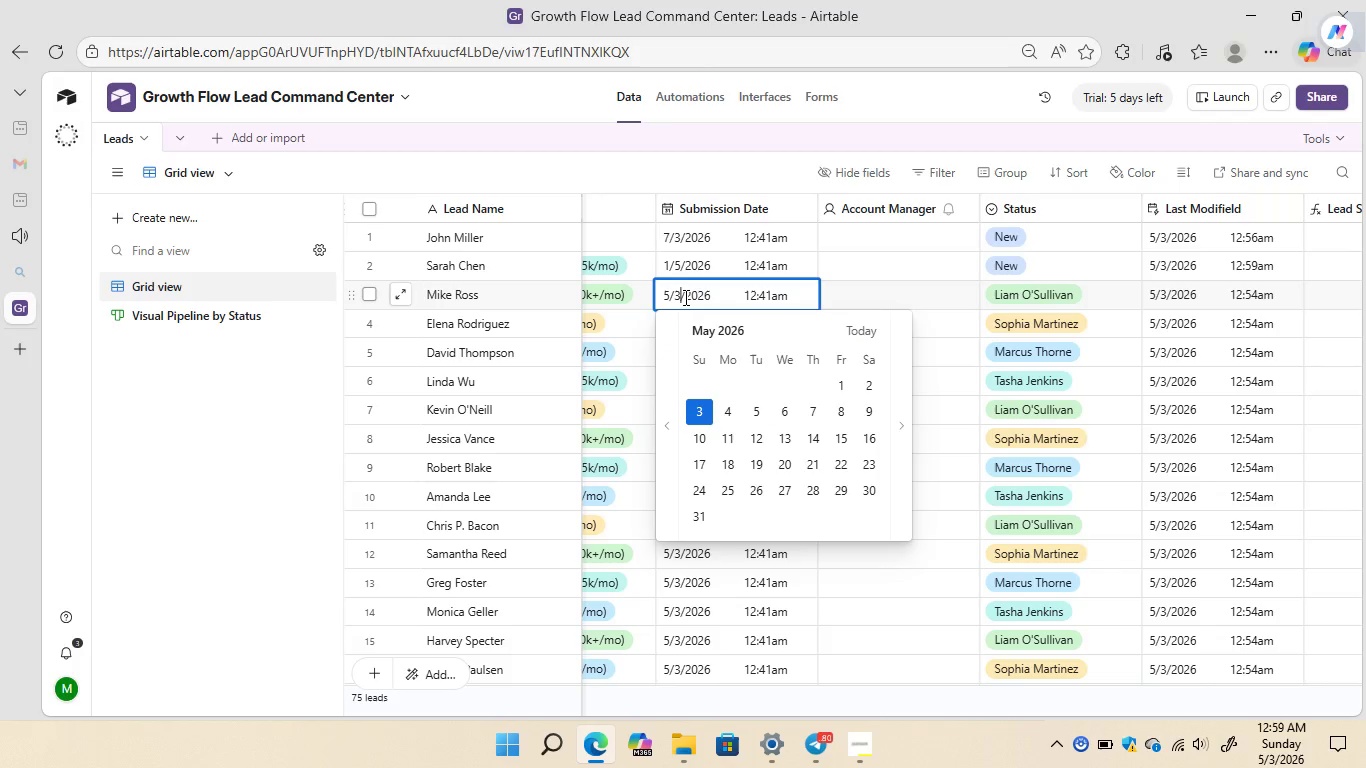 
key(ArrowLeft)
 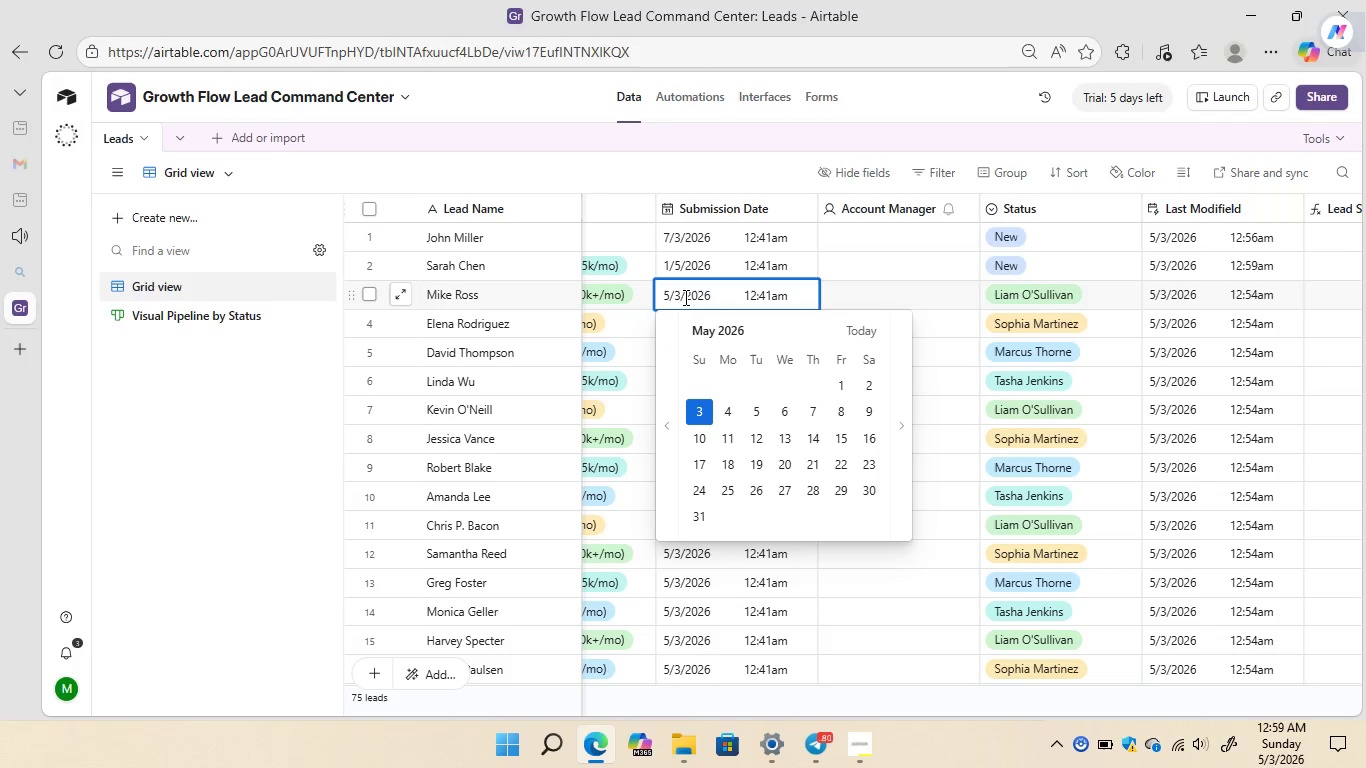 
key(Backspace)
 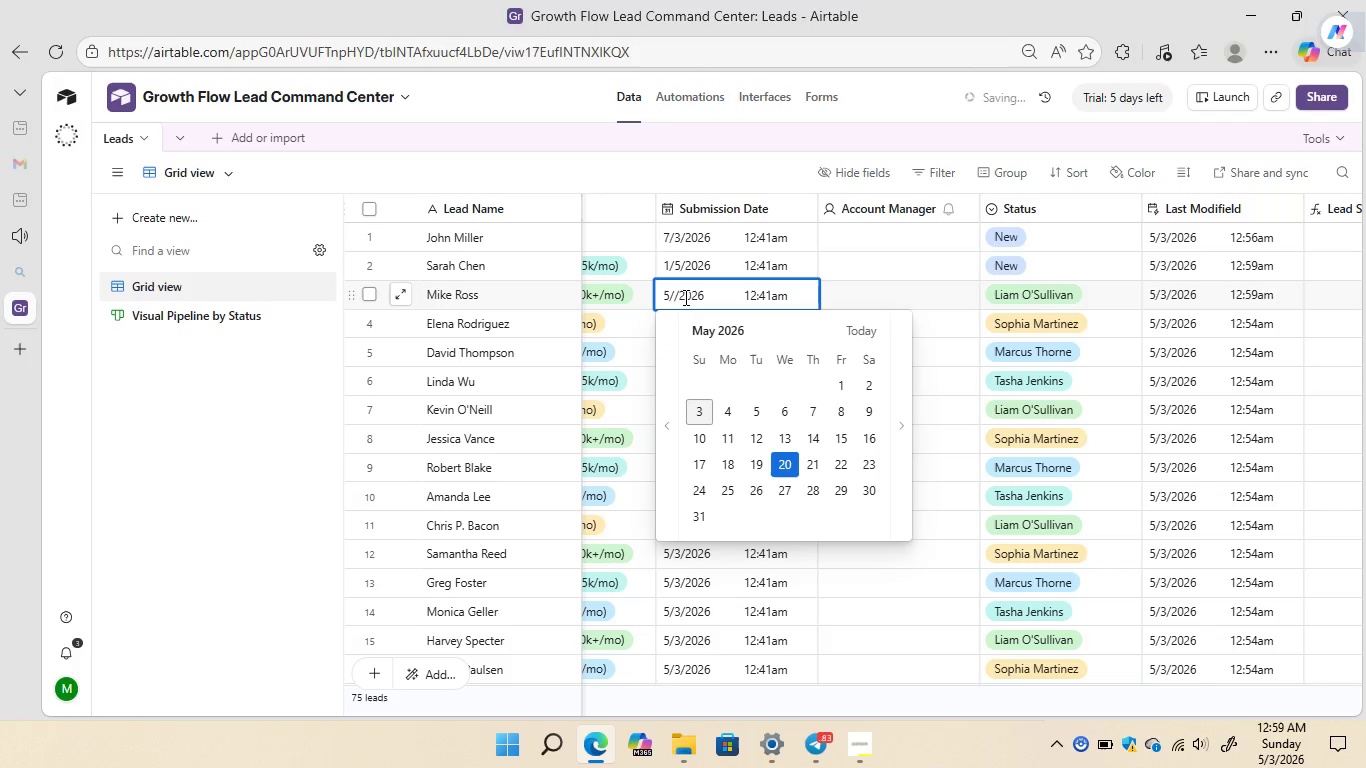 
key(5)
 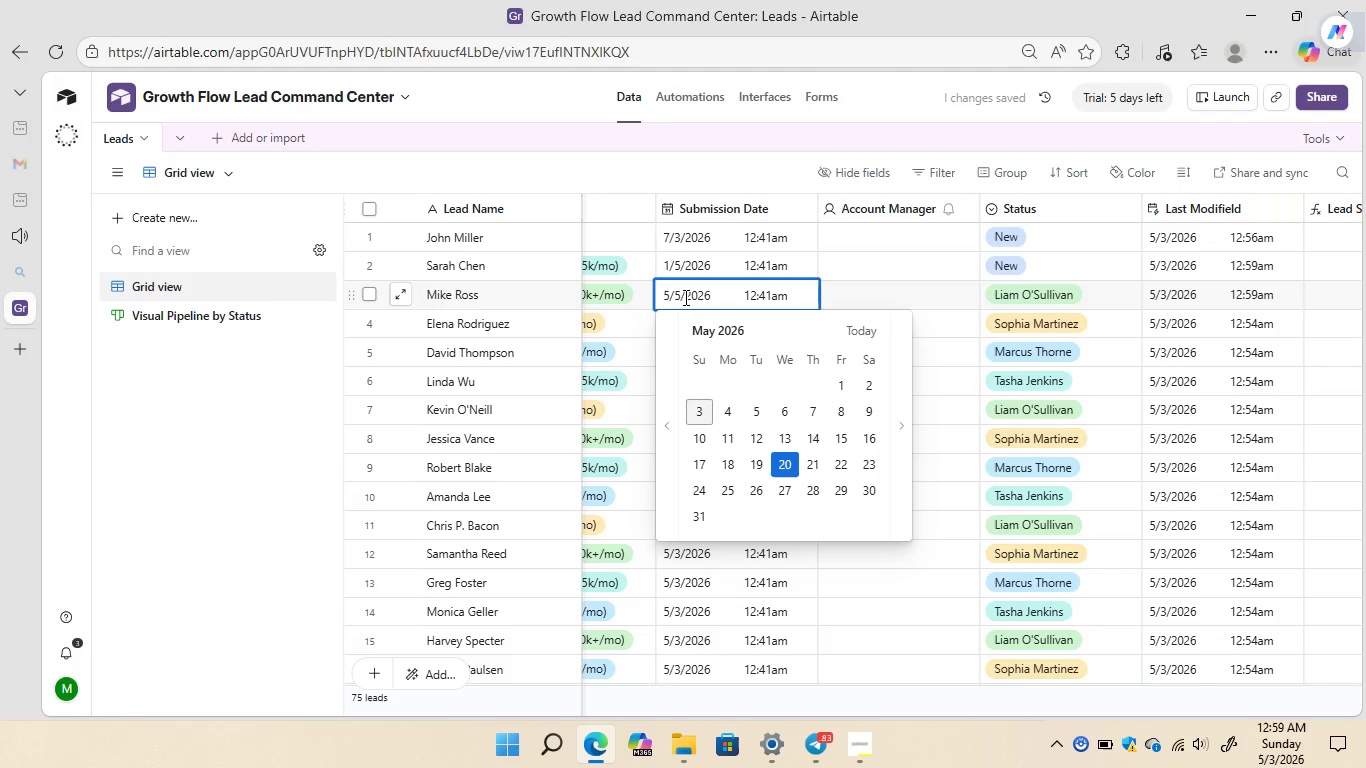 
key(ArrowLeft)
 